 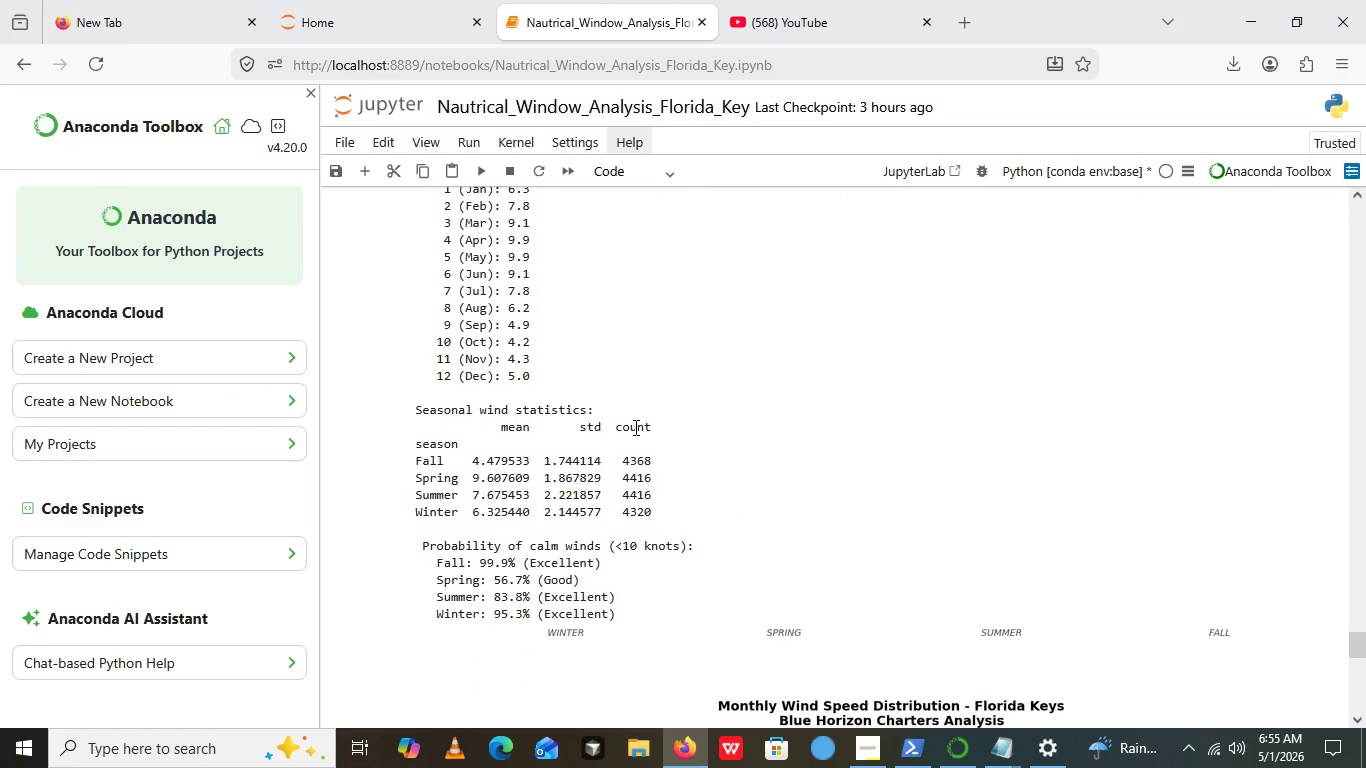 
scroll: coordinate [942, 392], scroll_direction: down, amount: 10.0
 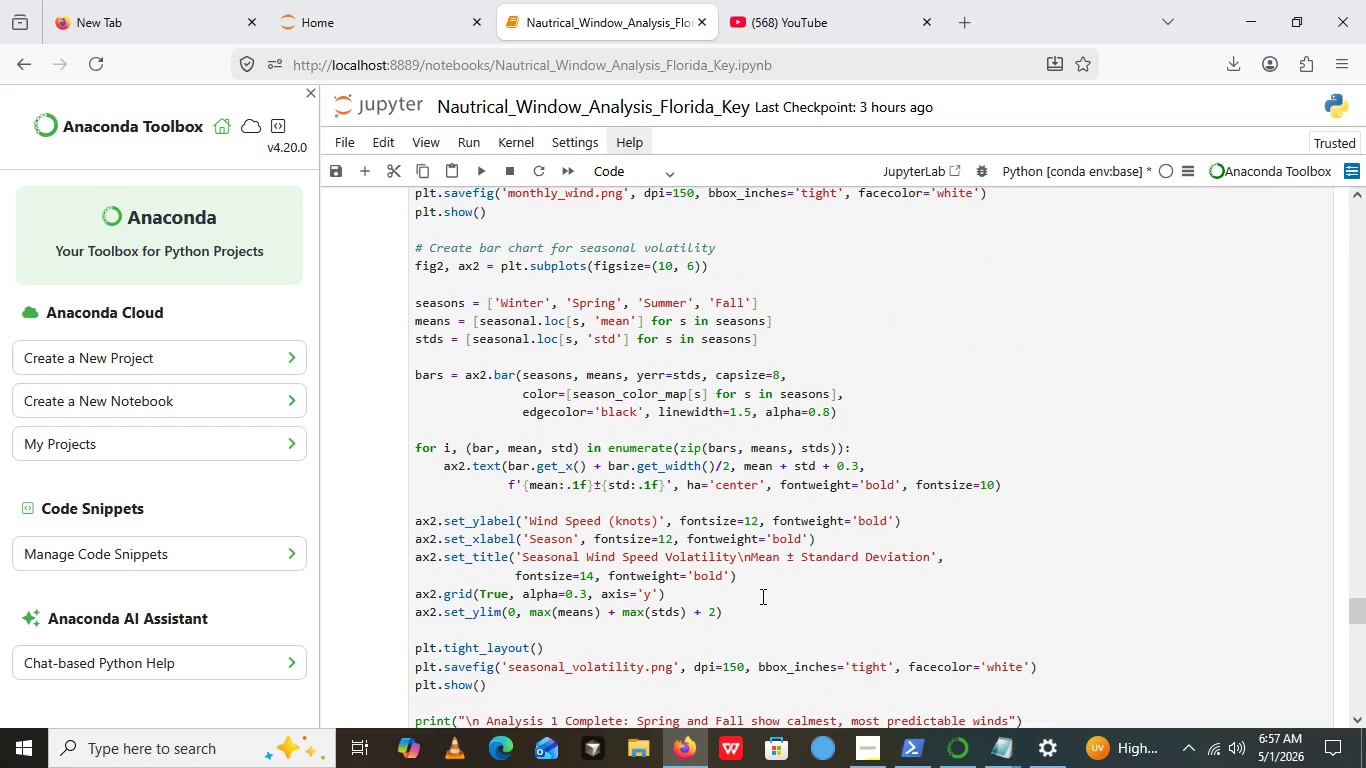 
wait(117.39)
 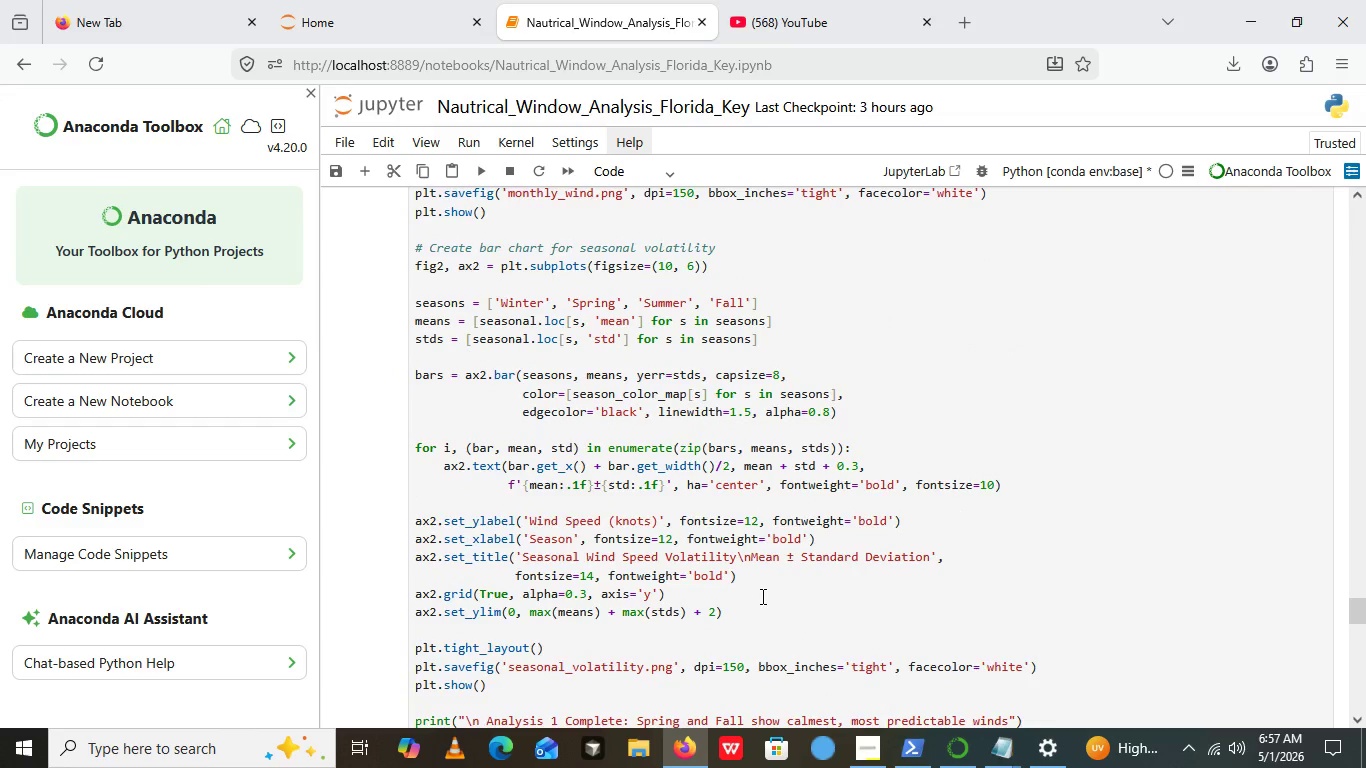 
left_click([761, 596])
 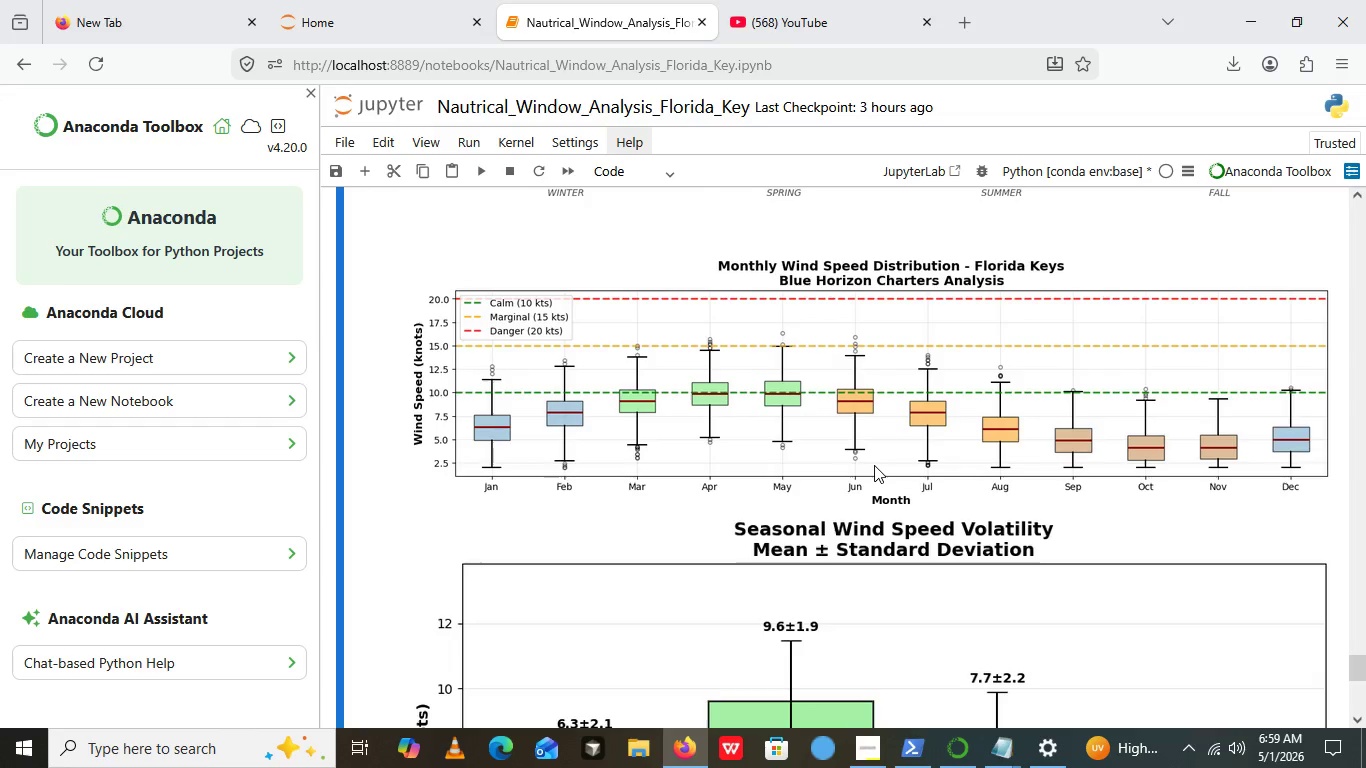 
wait(148.33)
 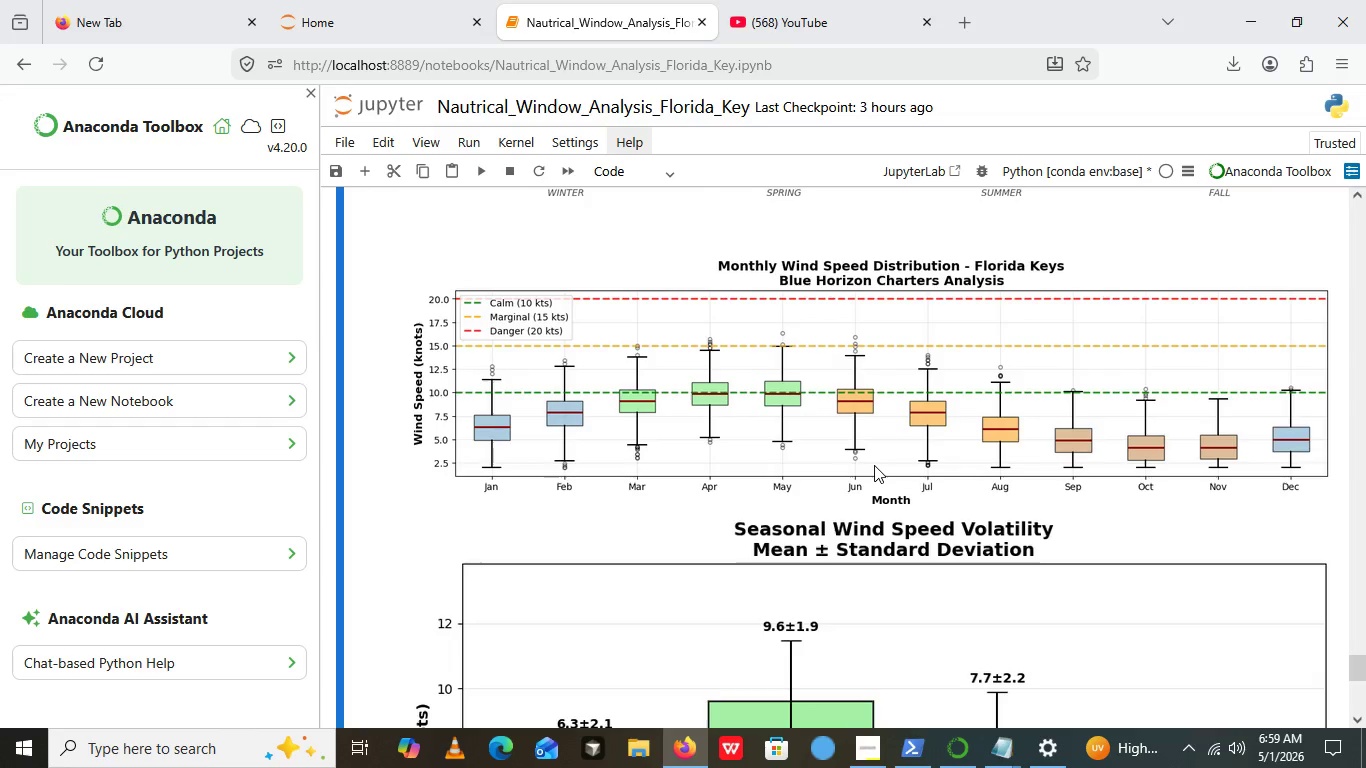 
scroll: coordinate [822, 531], scroll_direction: down, amount: 6.0
 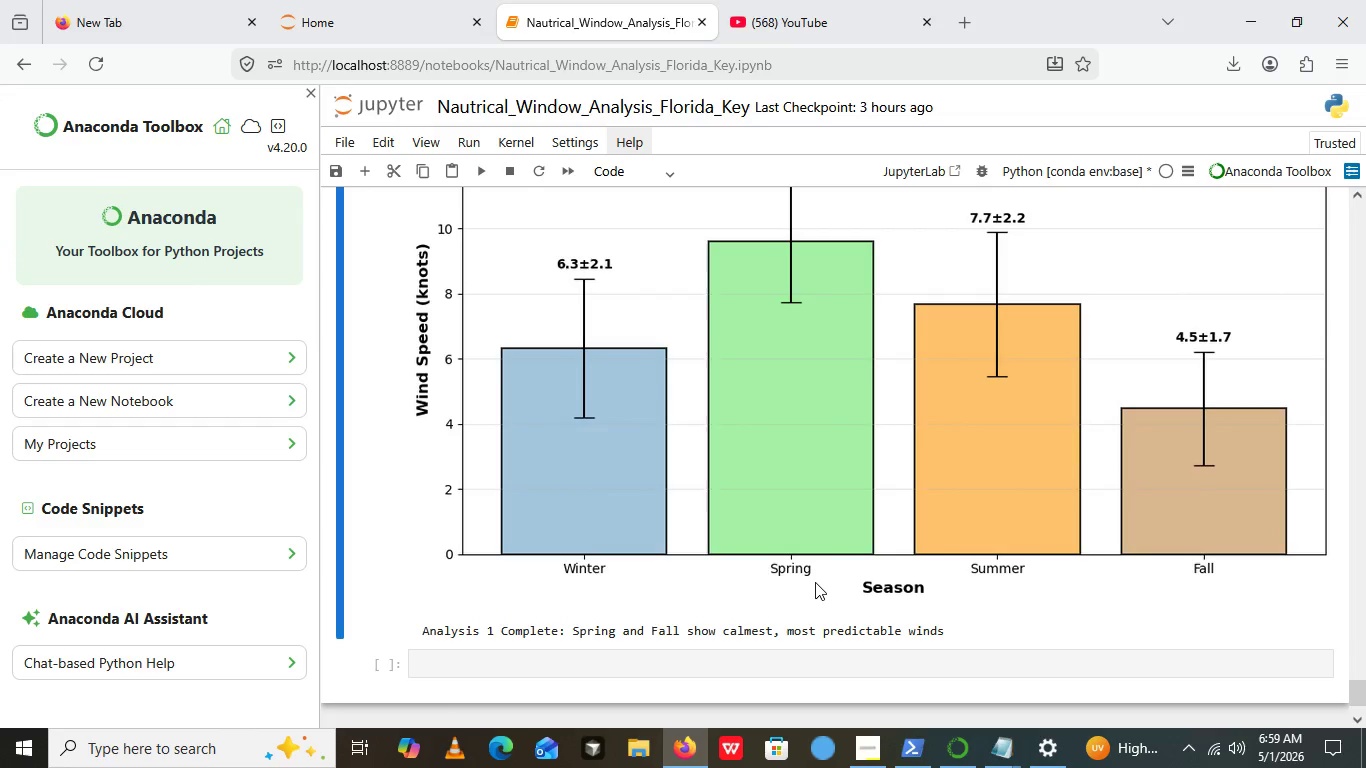 
scroll: coordinate [815, 582], scroll_direction: none, amount: 0.0
 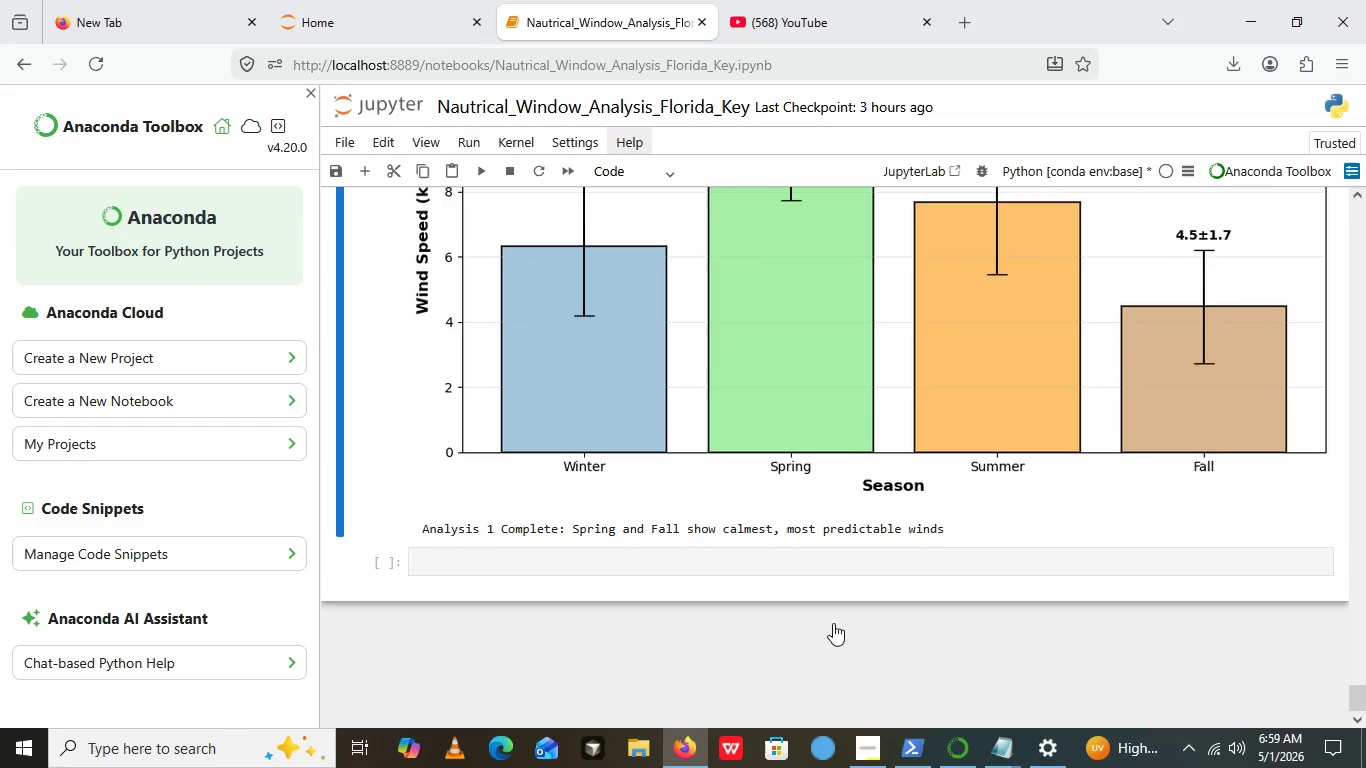 
scroll: coordinate [835, 630], scroll_direction: down, amount: 1.0
 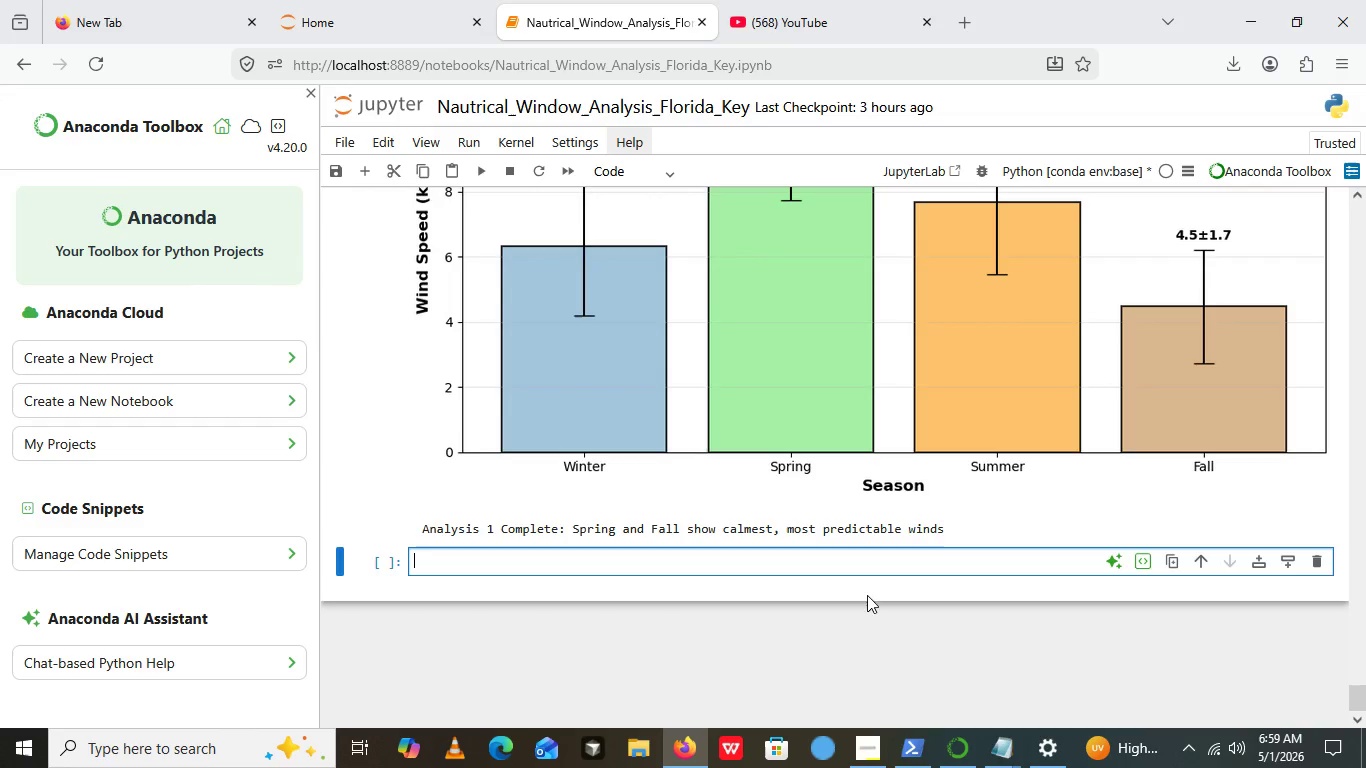 
left_click([856, 553])
 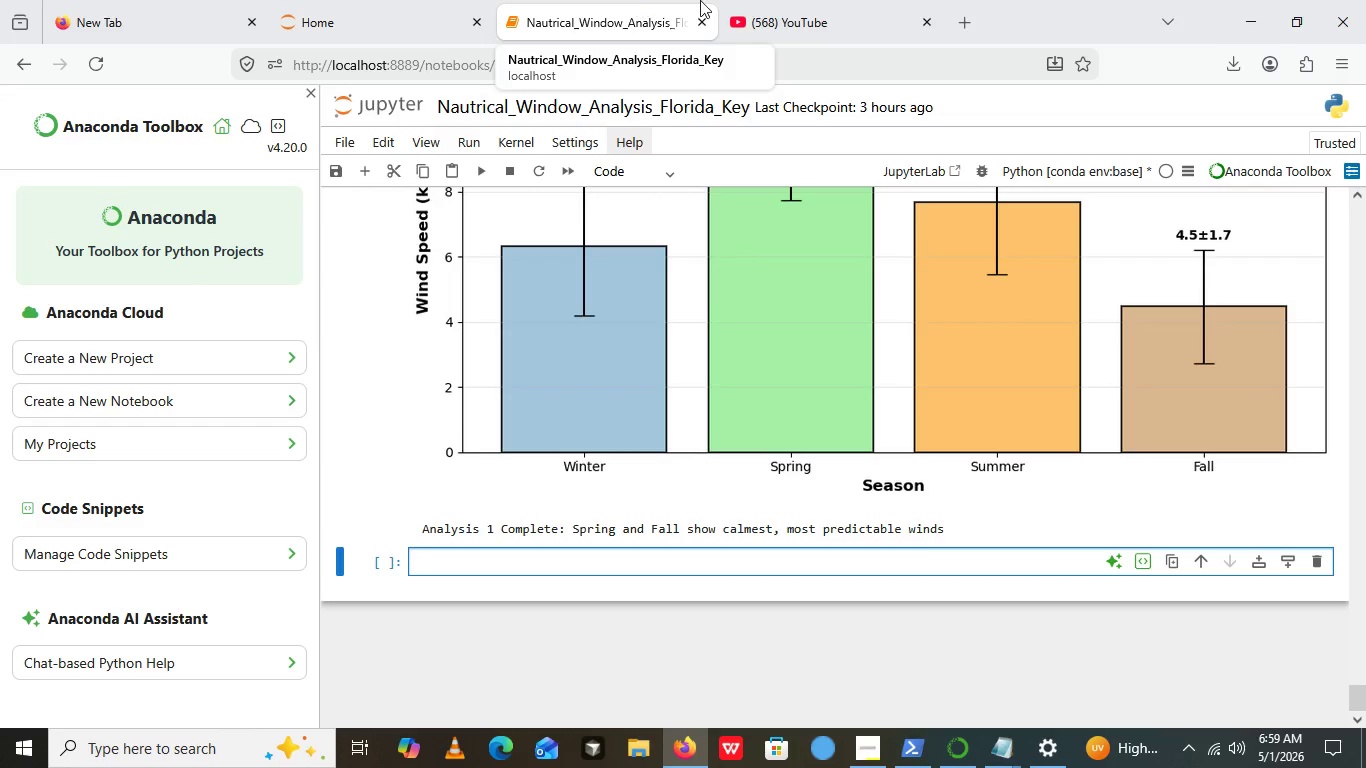 
wait(5.7)
 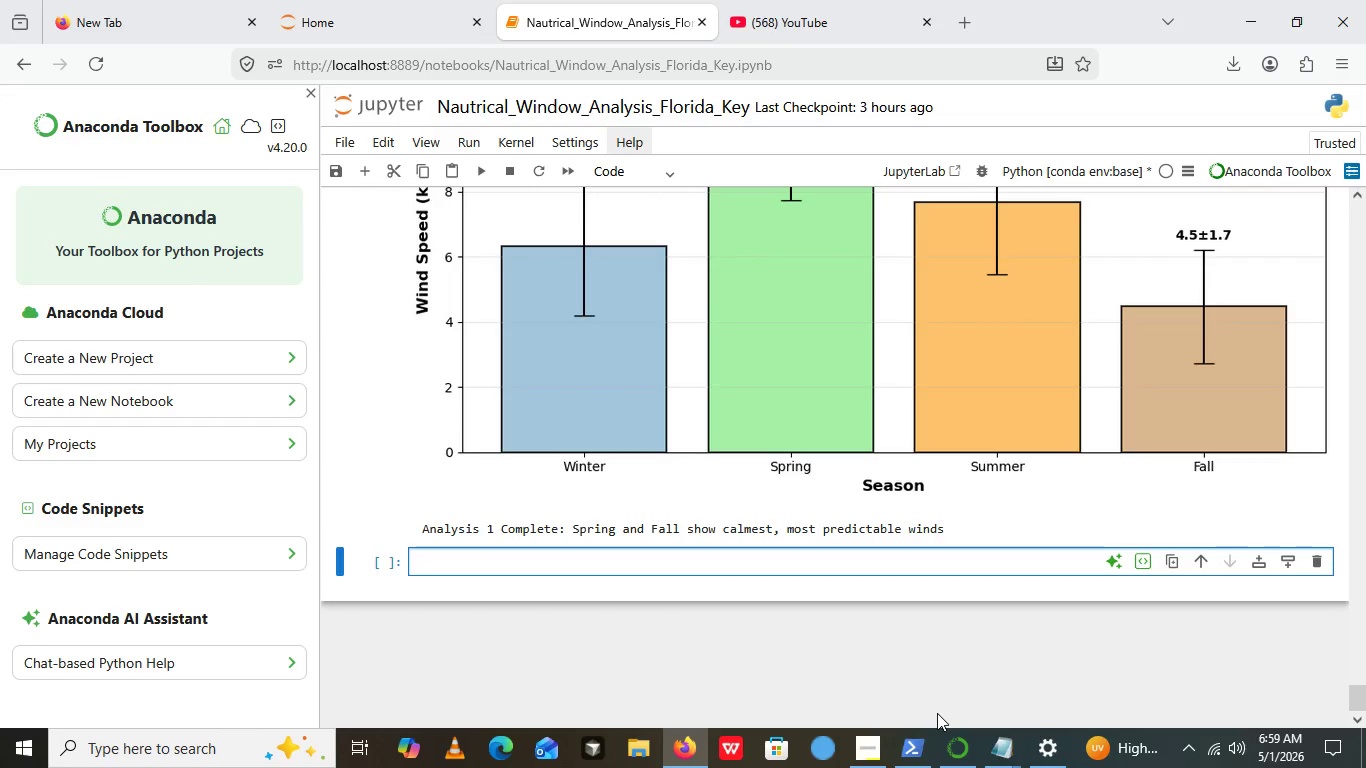 
left_click([777, 0])
 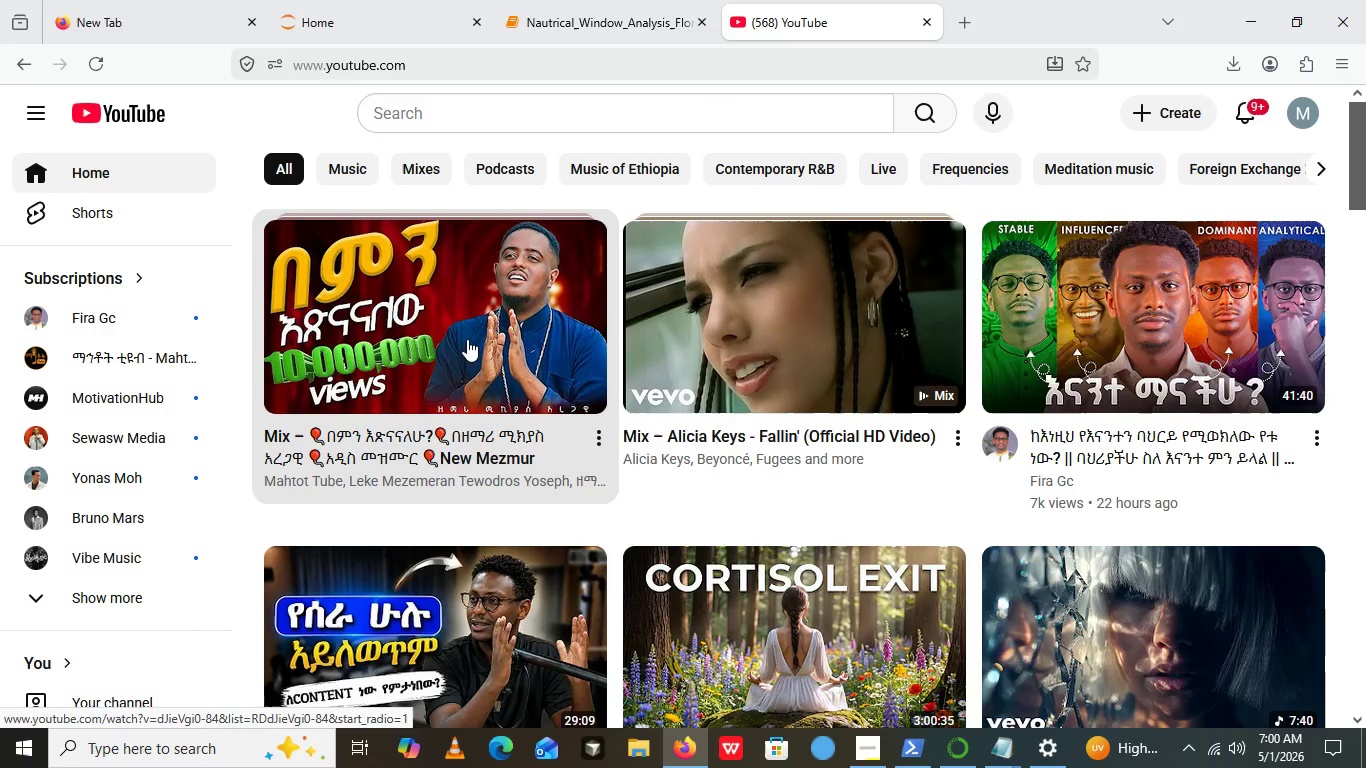 
left_click([467, 339])
 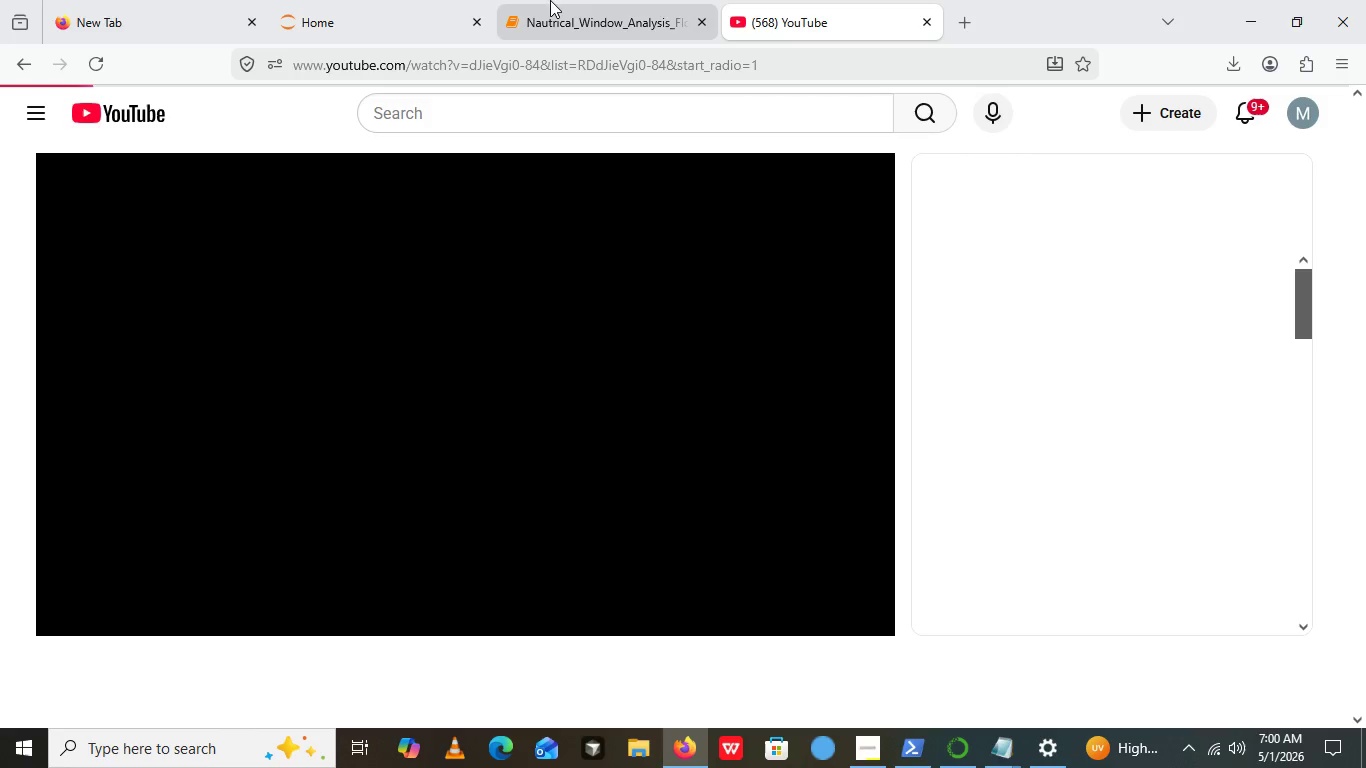 
left_click([577, 0])
 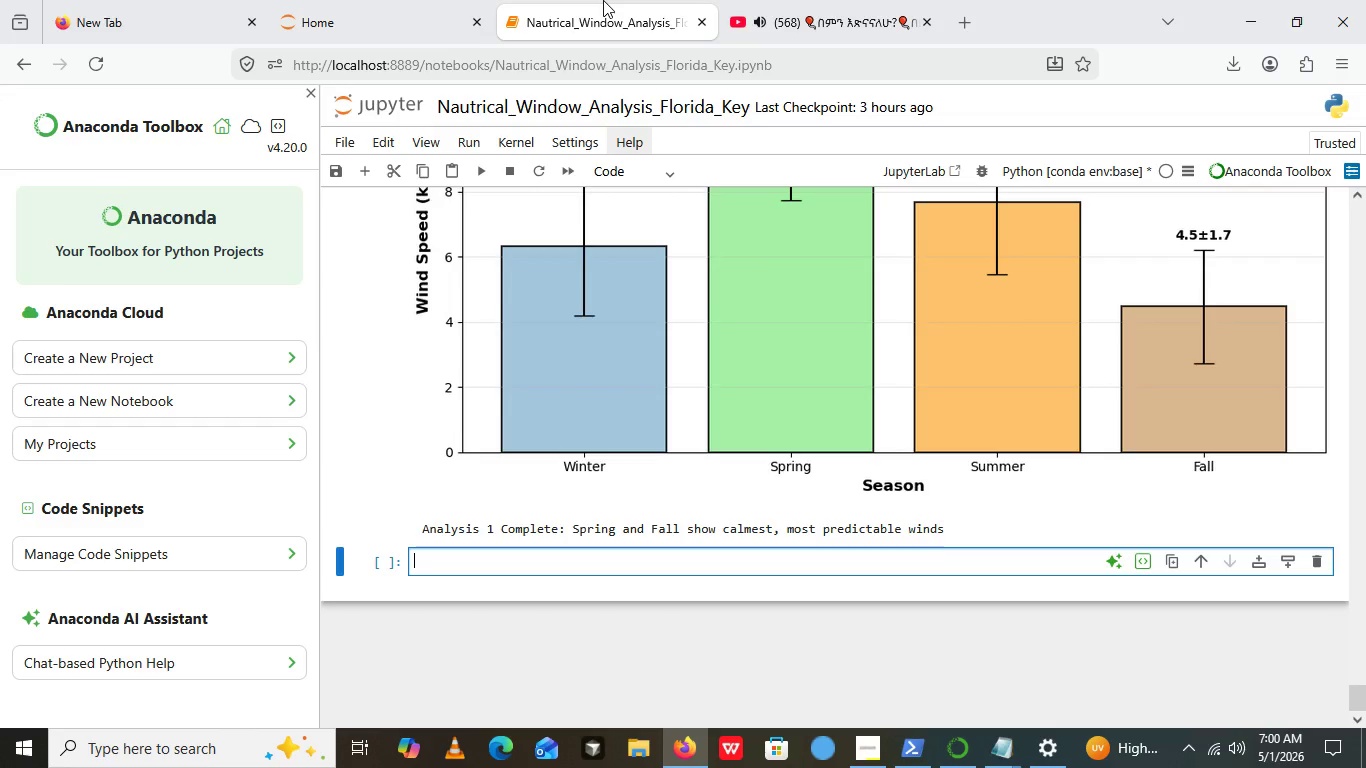 
wait(45.8)
 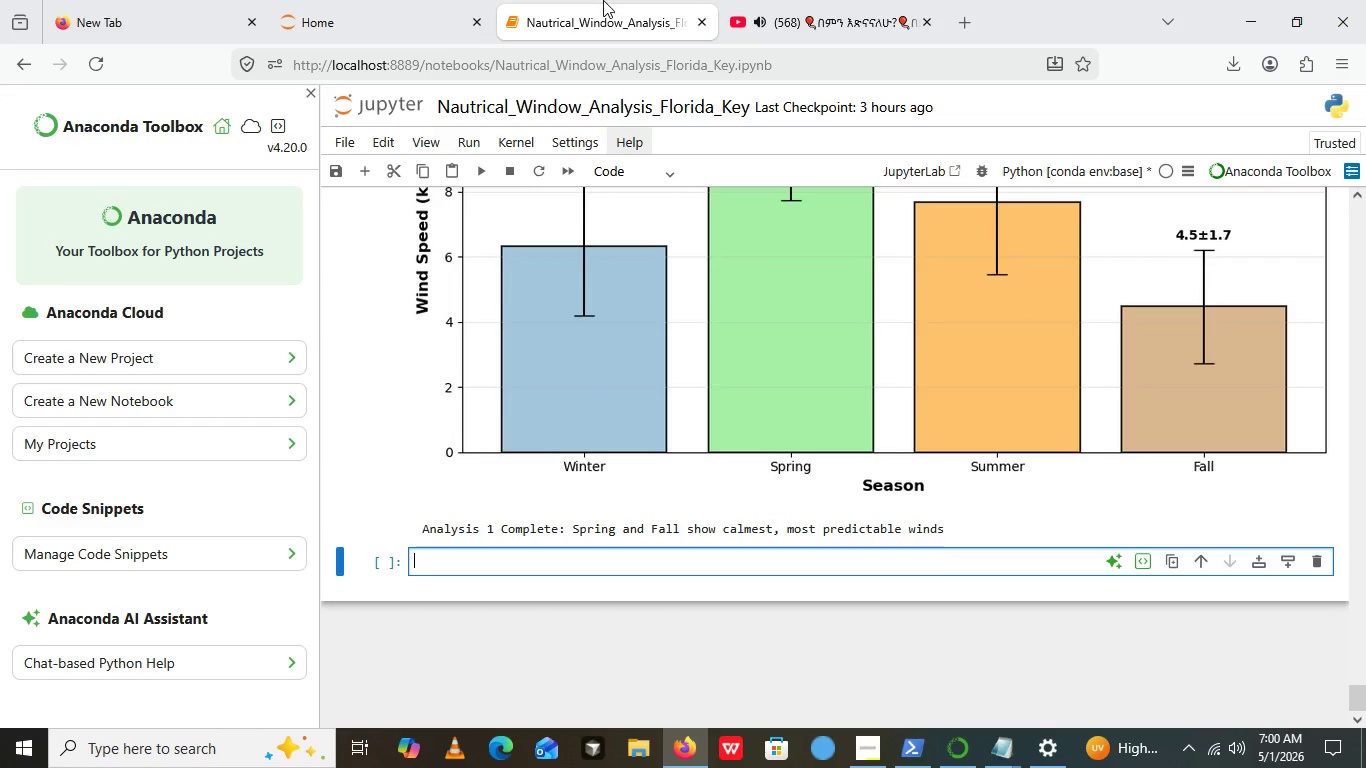 
left_click([756, 571])
 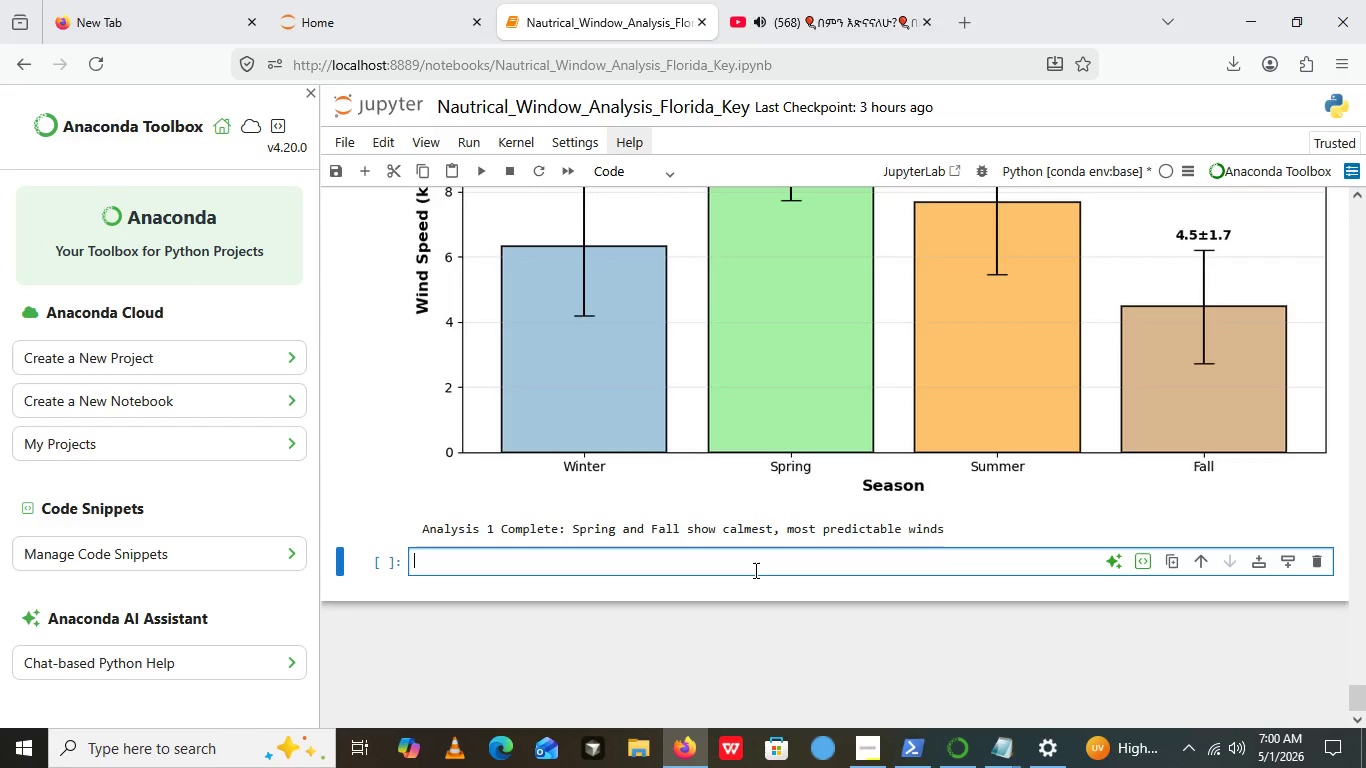 
key(Shift+3)
 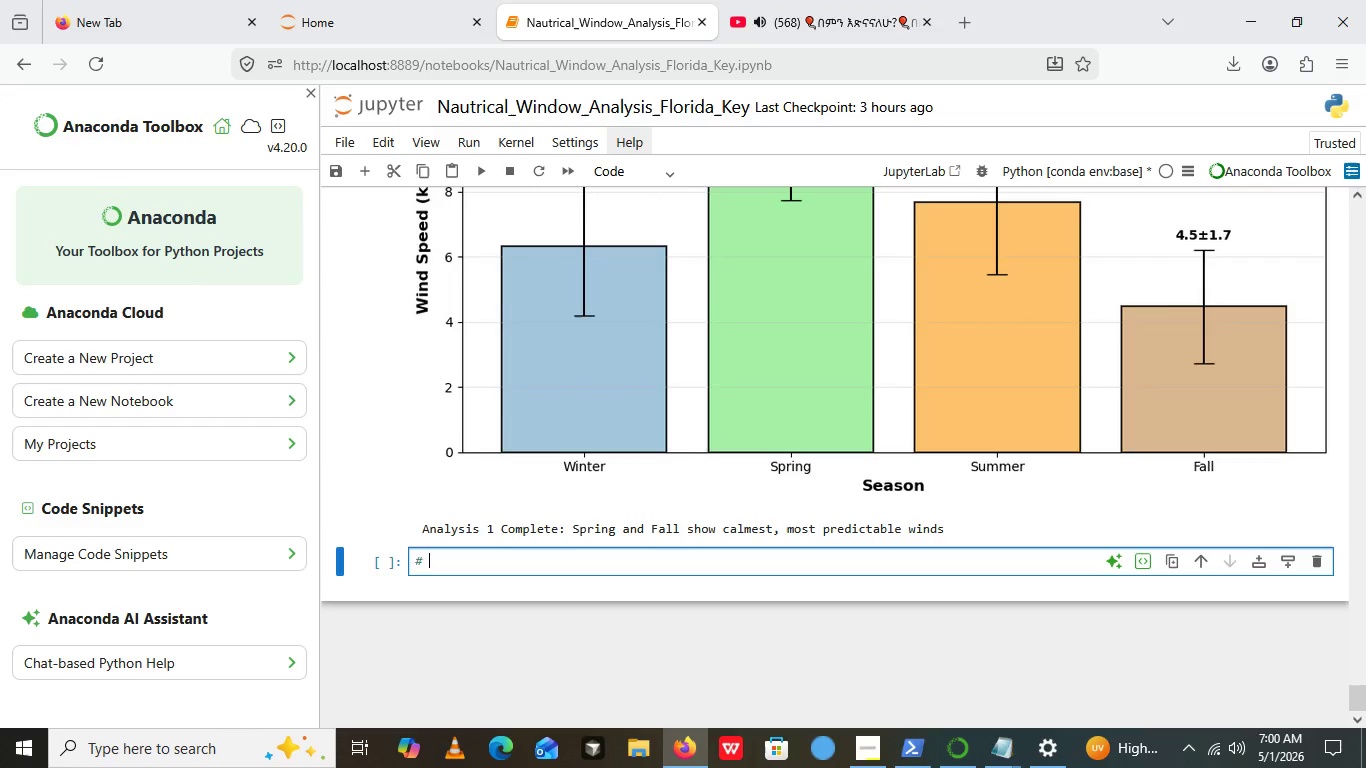 
key(Space)
 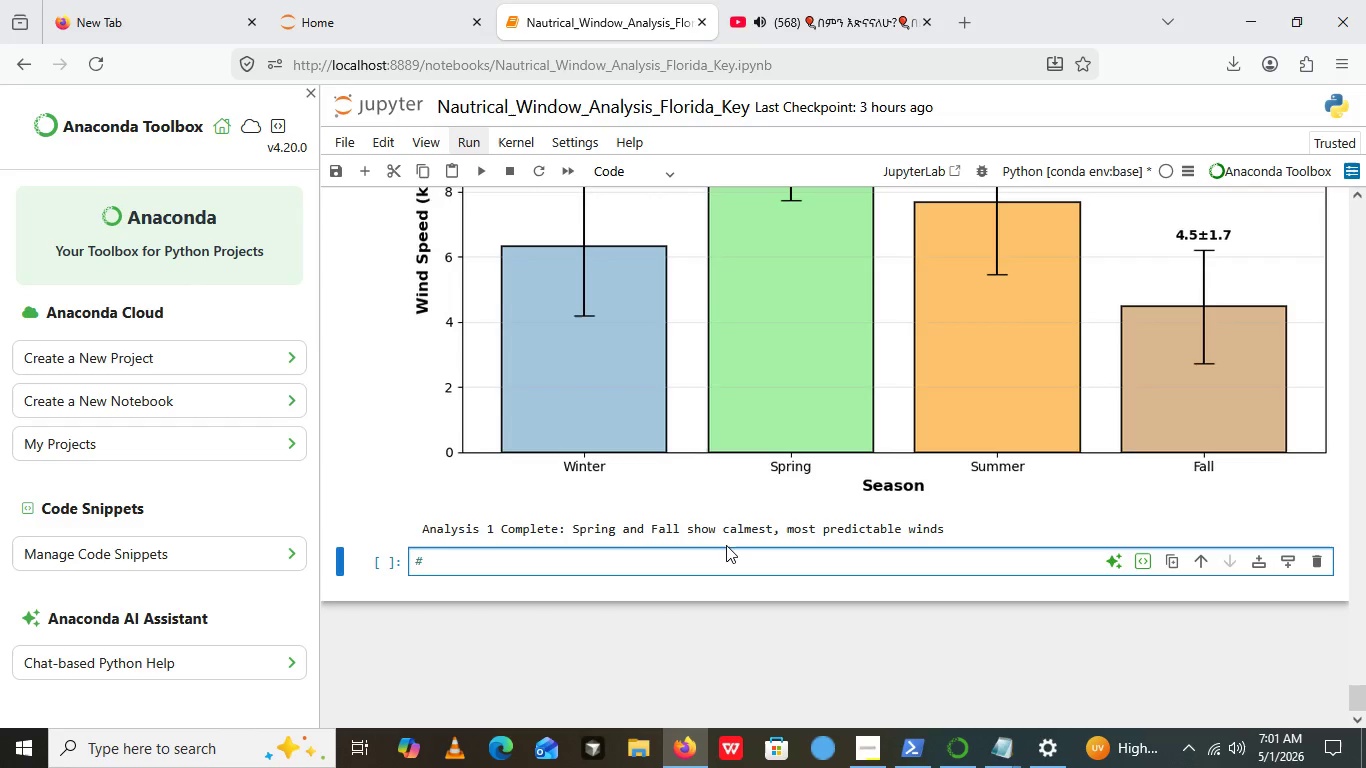 
wait(13.86)
 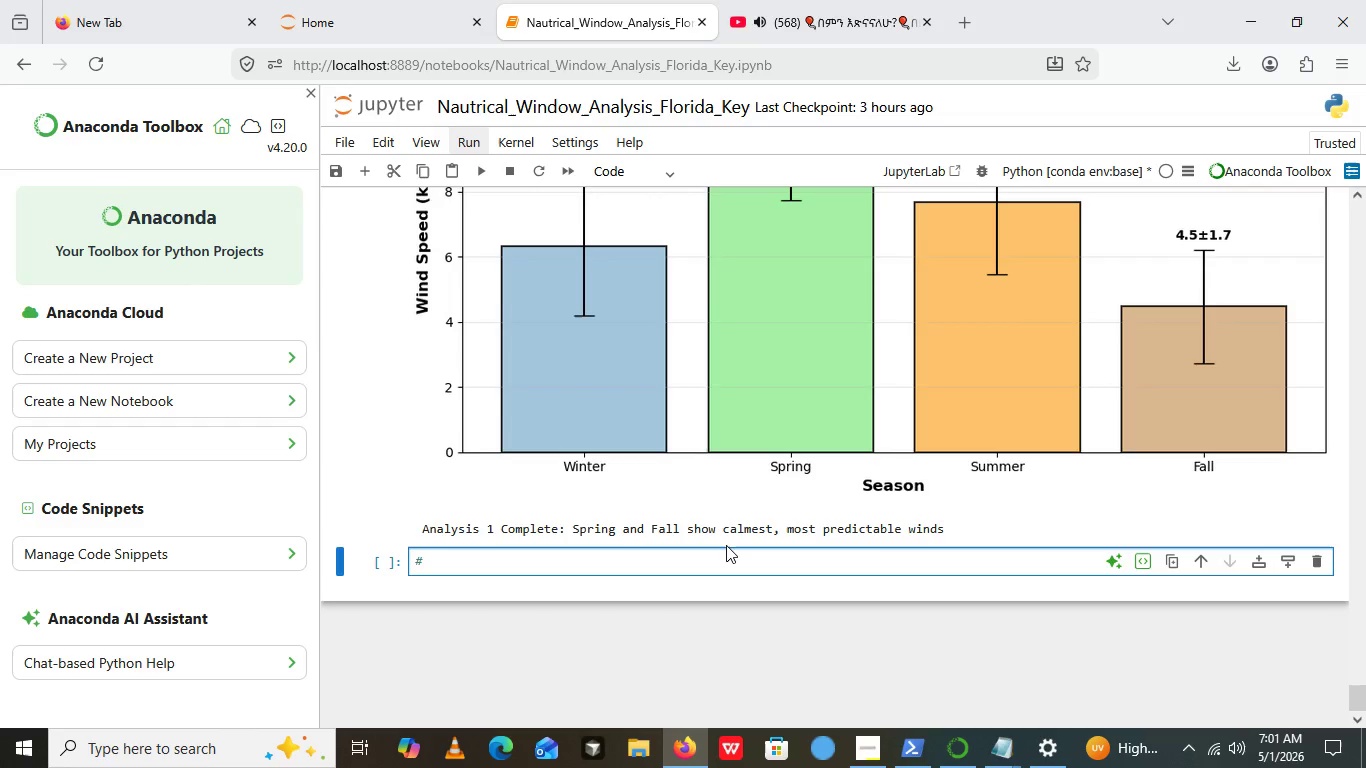 
left_click([1229, 766])
 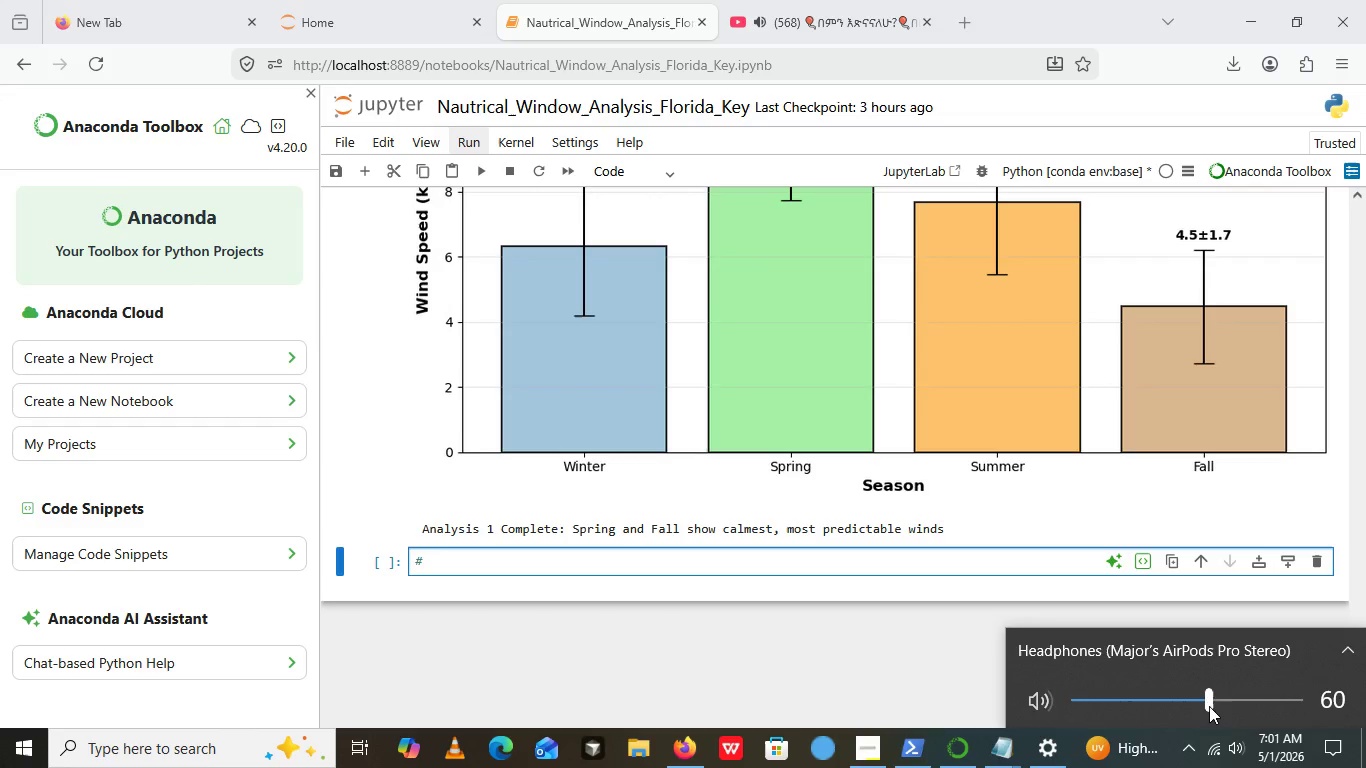 
left_click([1209, 706])
 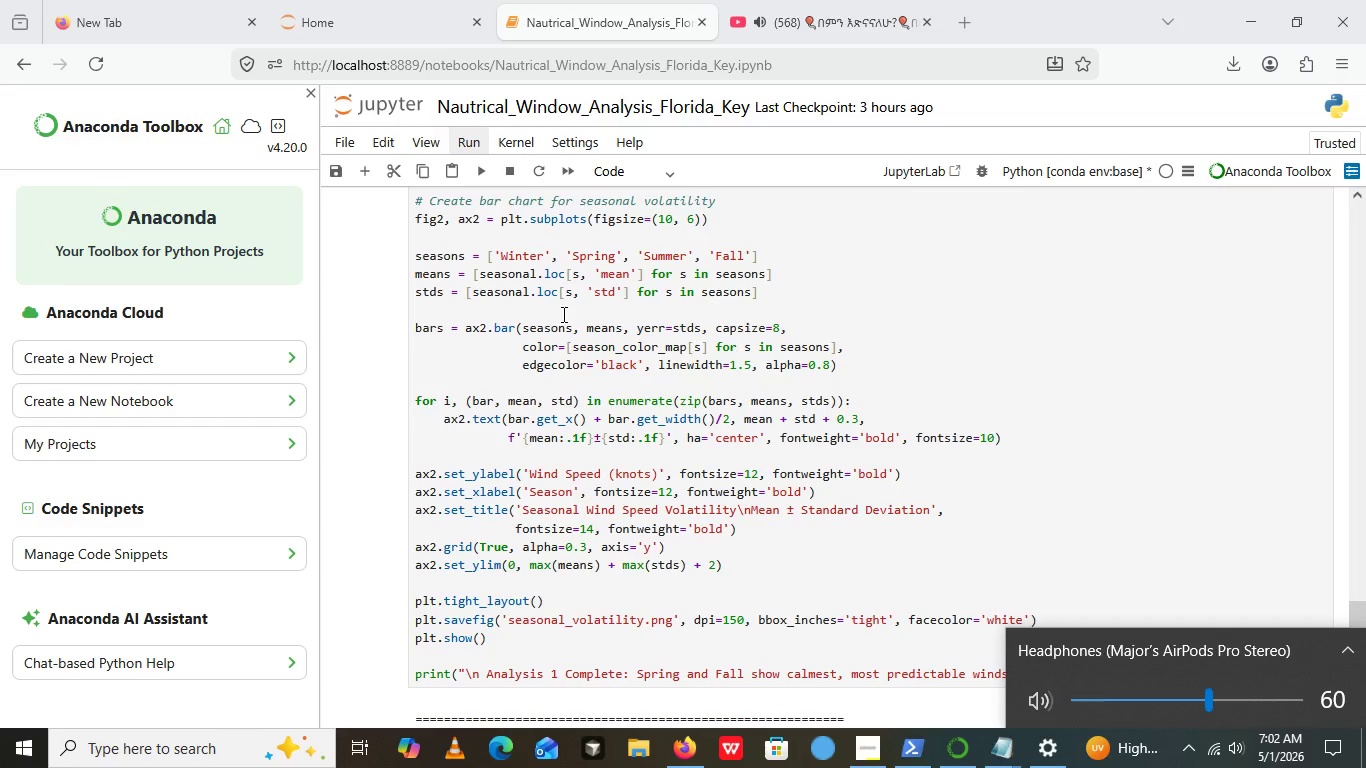 
wait(81.58)
 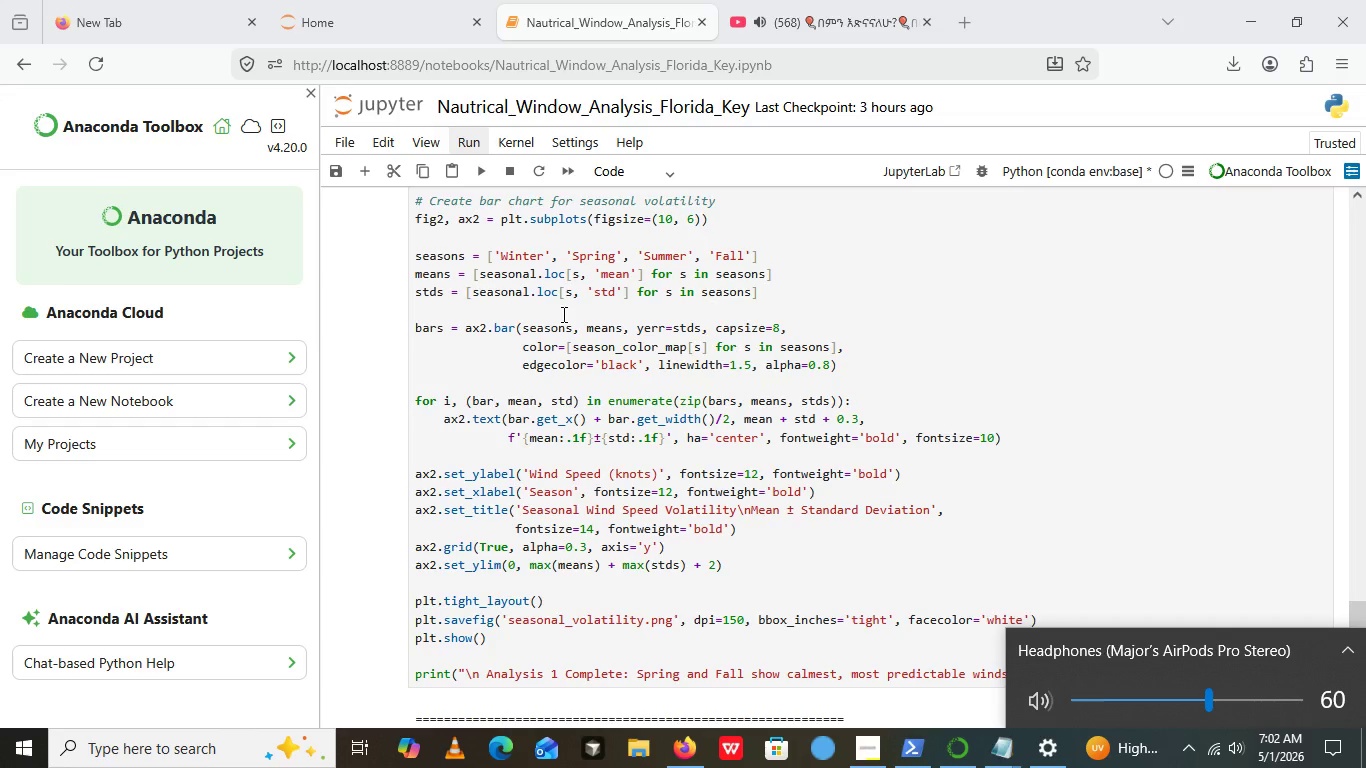 
left_click([627, 365])
 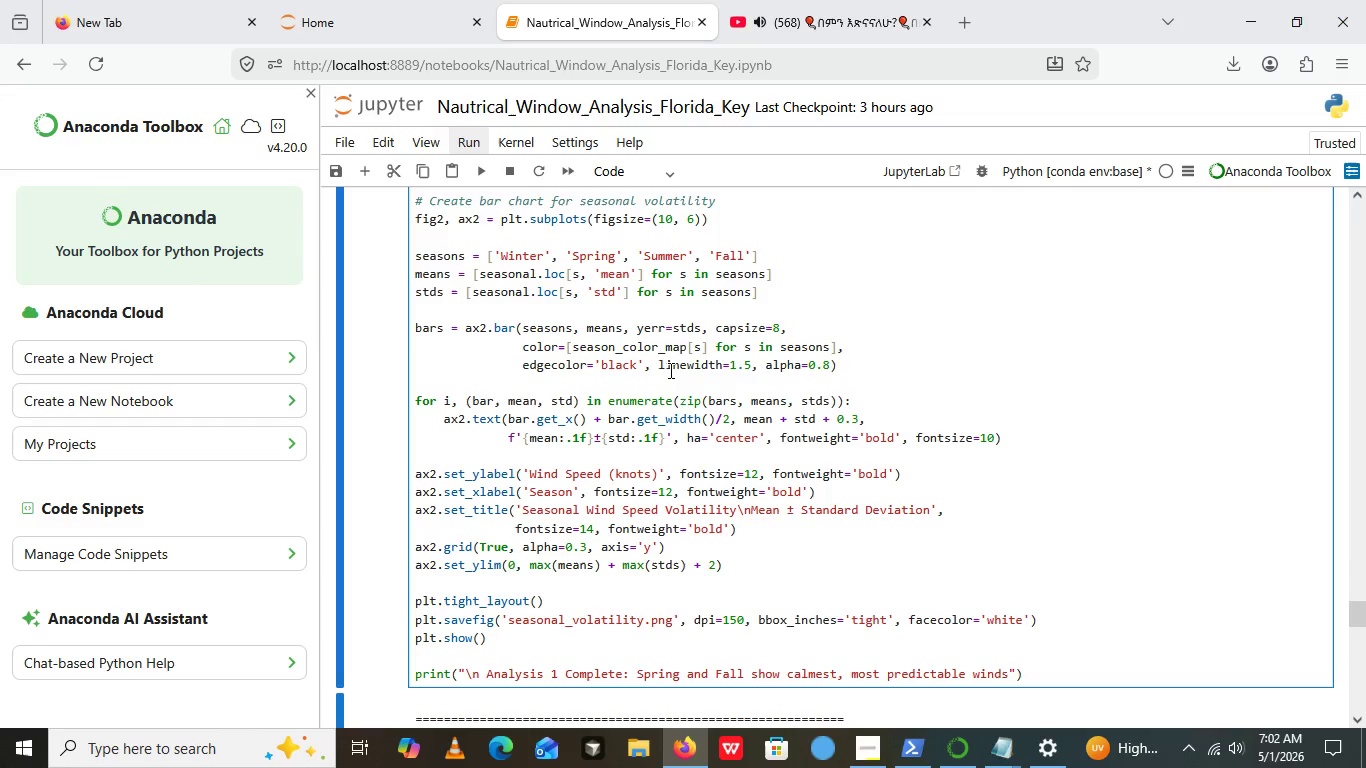 
left_click([627, 365])
 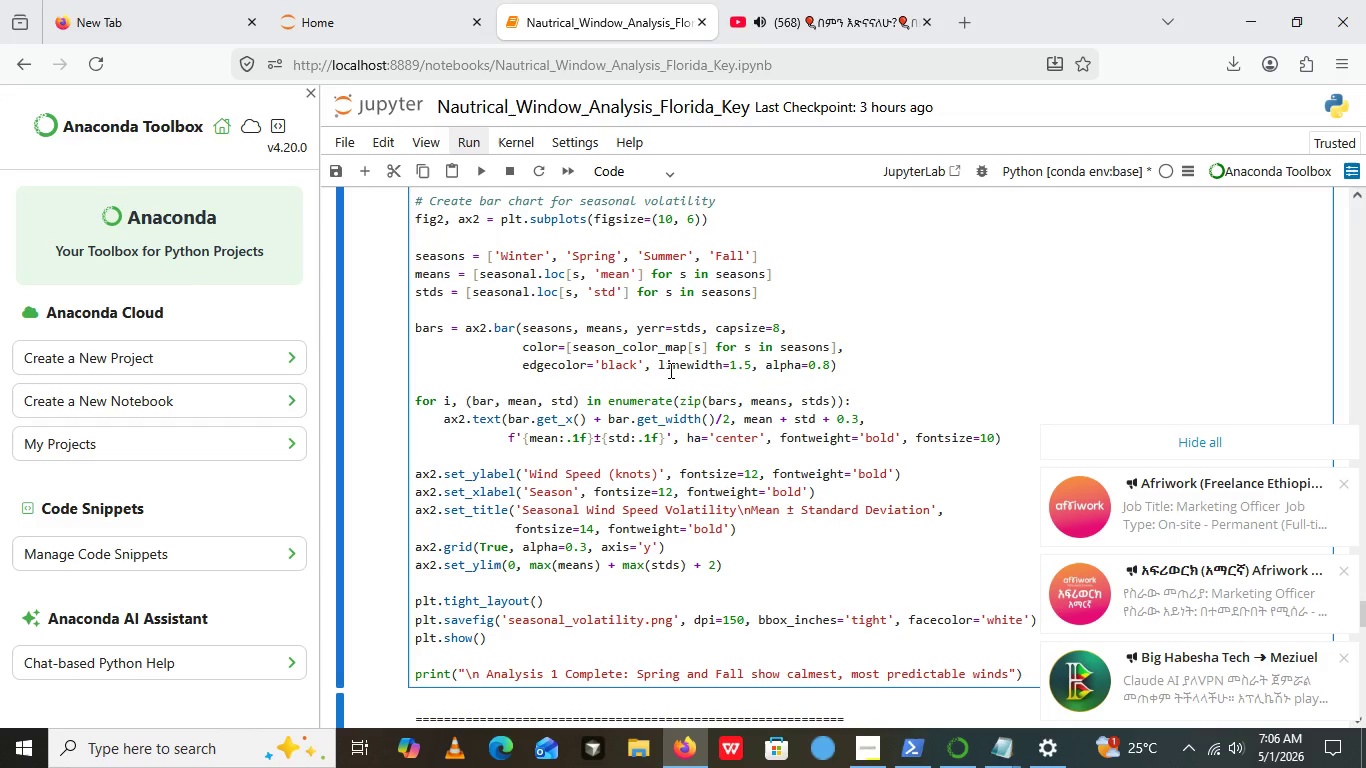 
wait(230.03)
 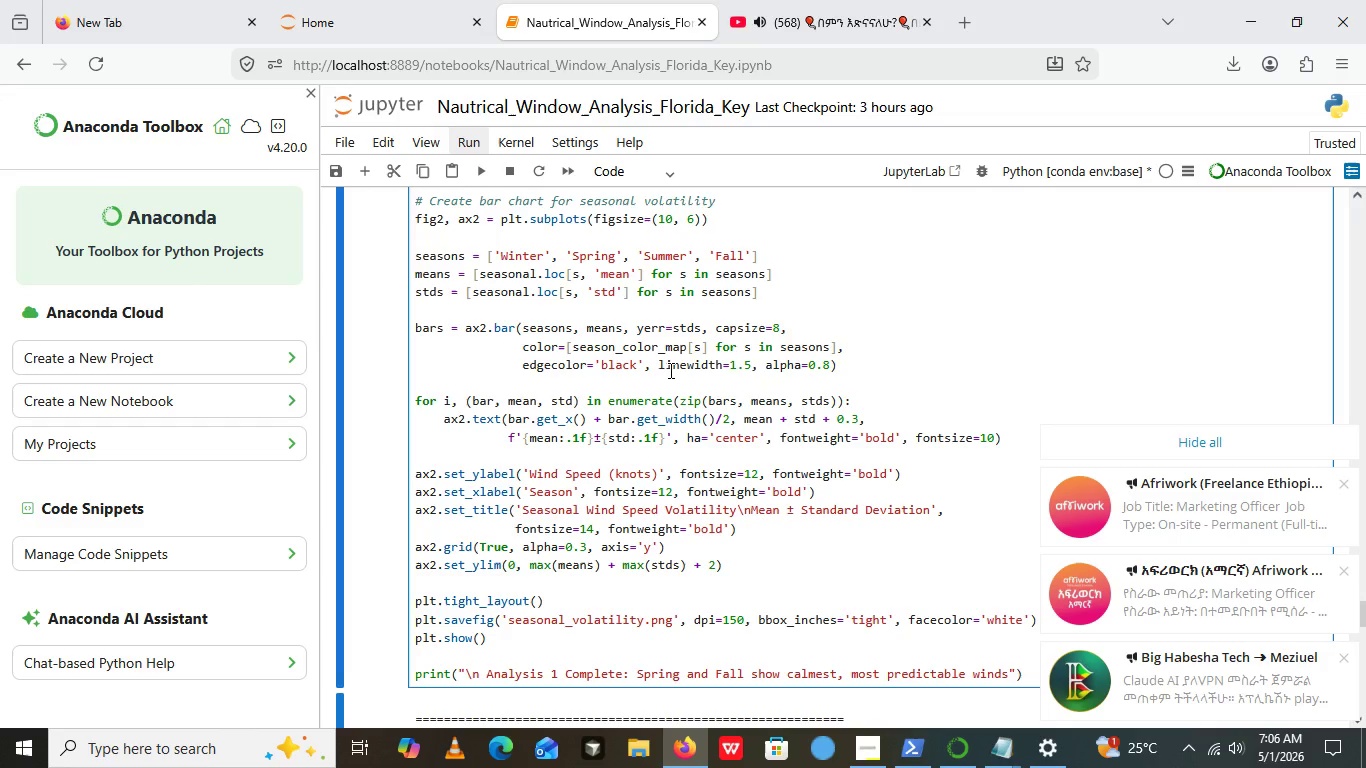 
left_click([1283, 431])
 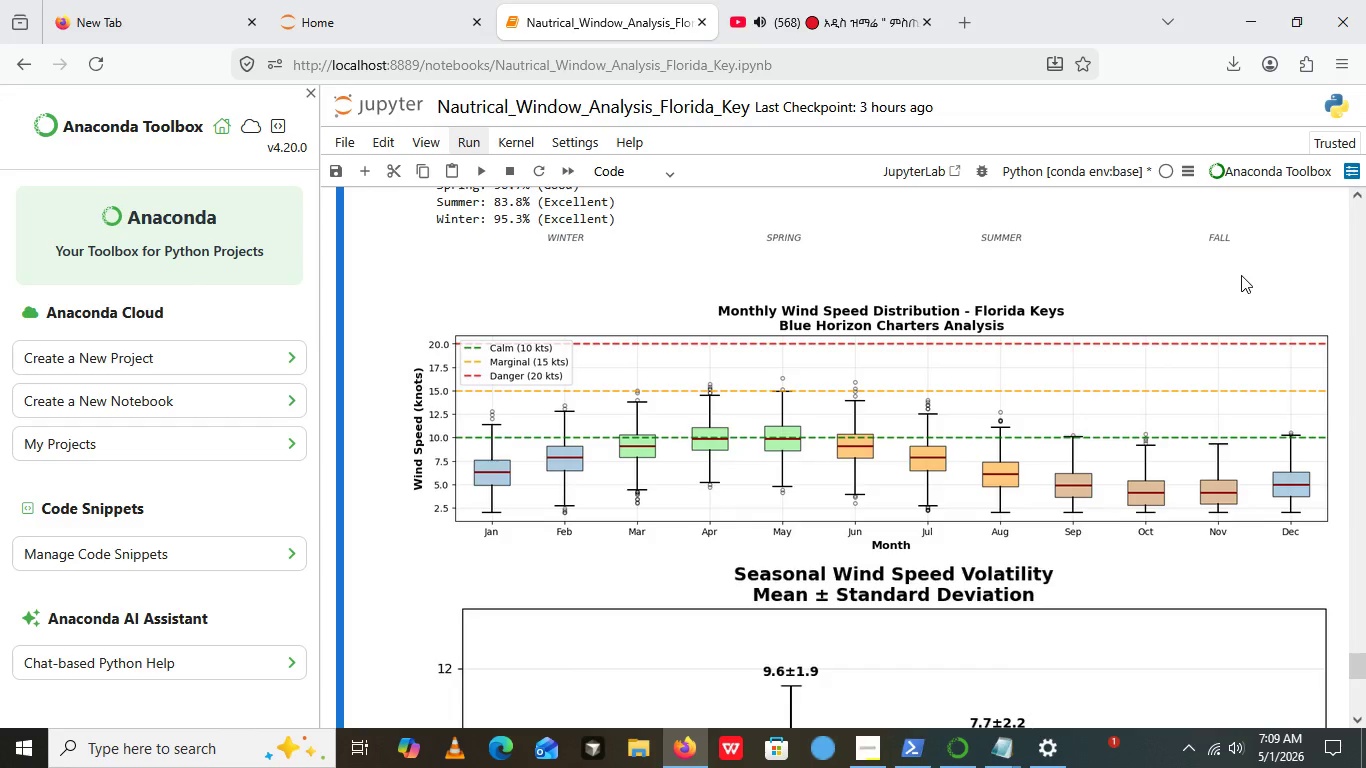 
wait(185.59)
 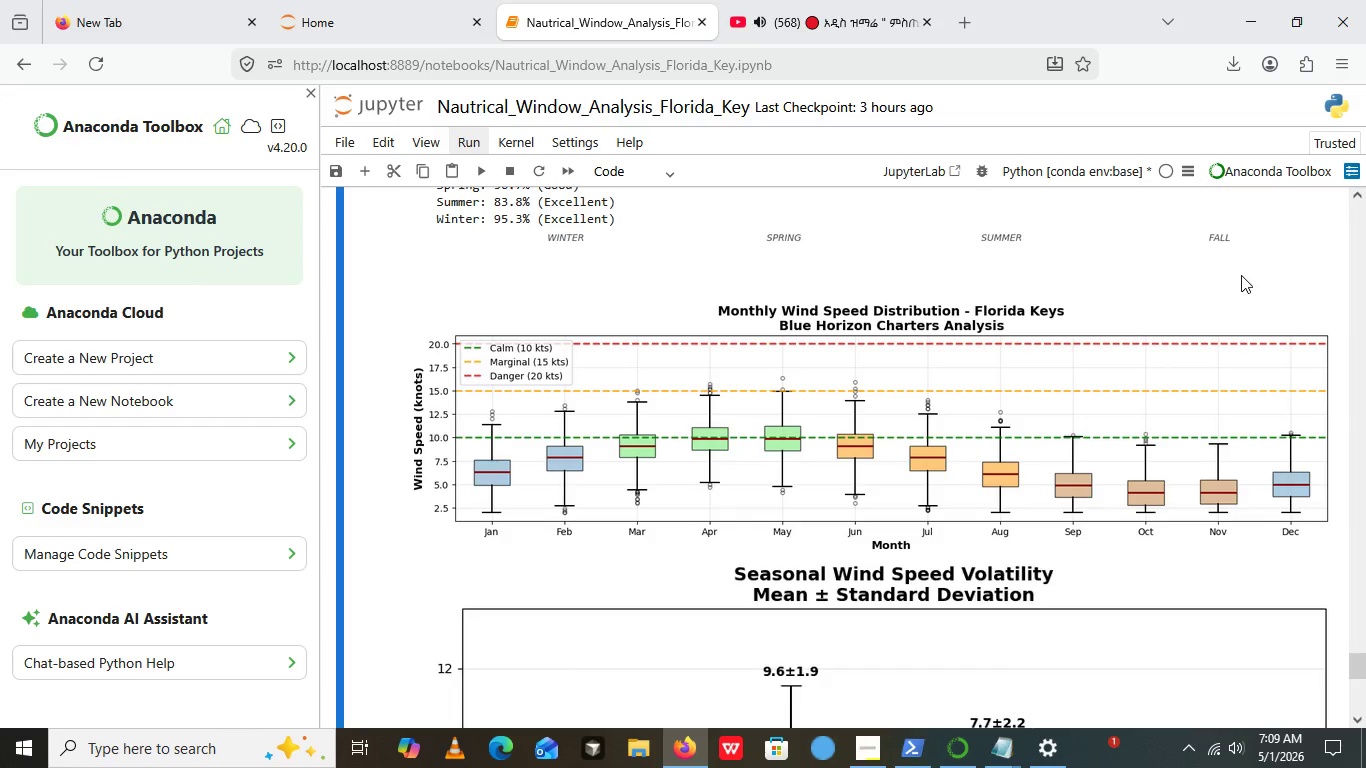 
scroll: coordinate [1155, 398], scroll_direction: down, amount: 8.0
 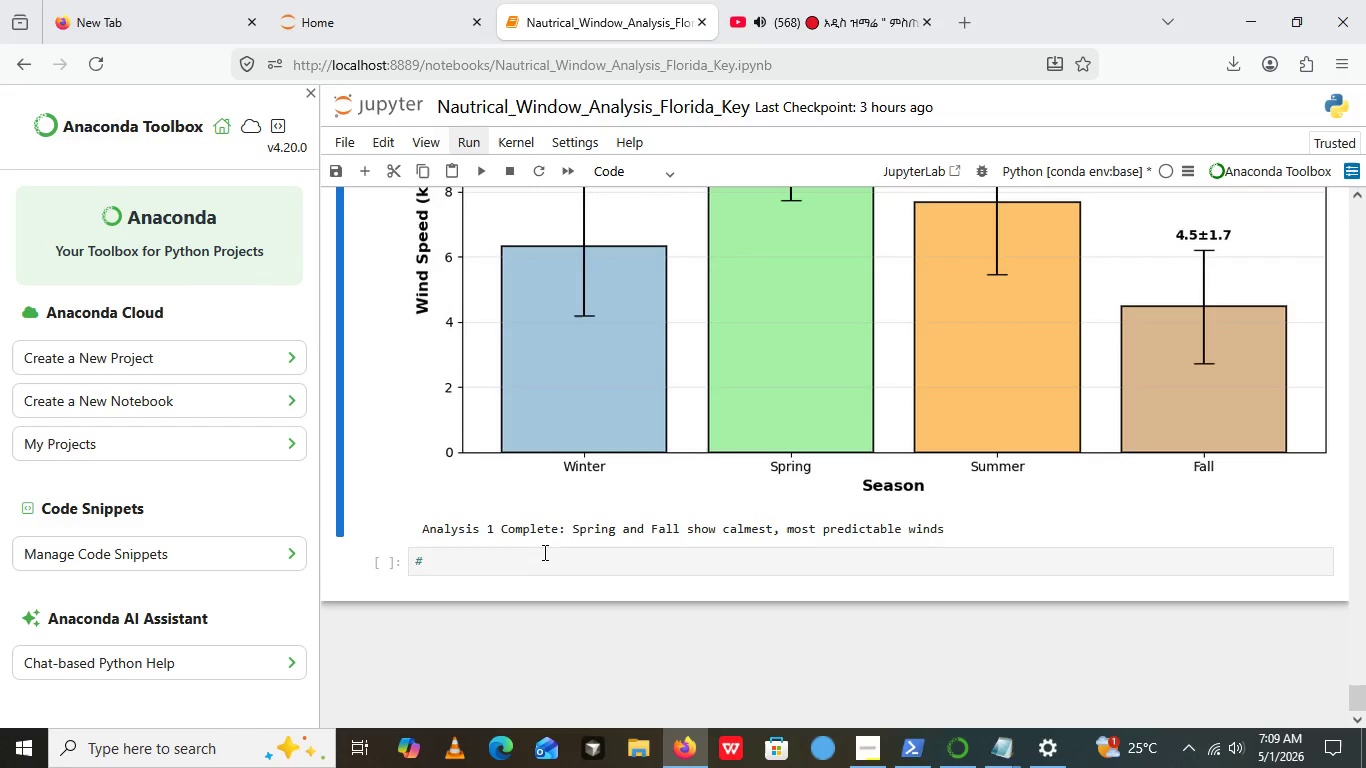 
left_click([543, 552])
 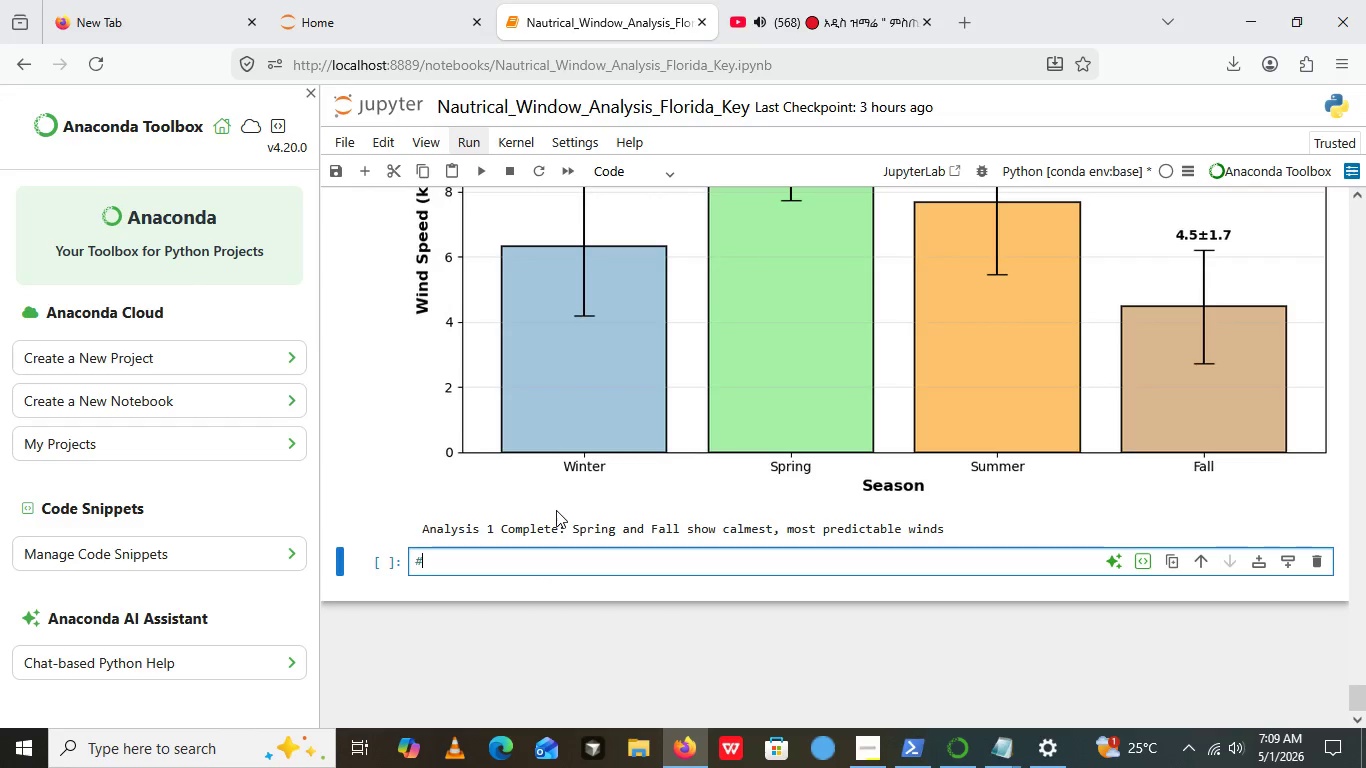 
key(Backspace)
 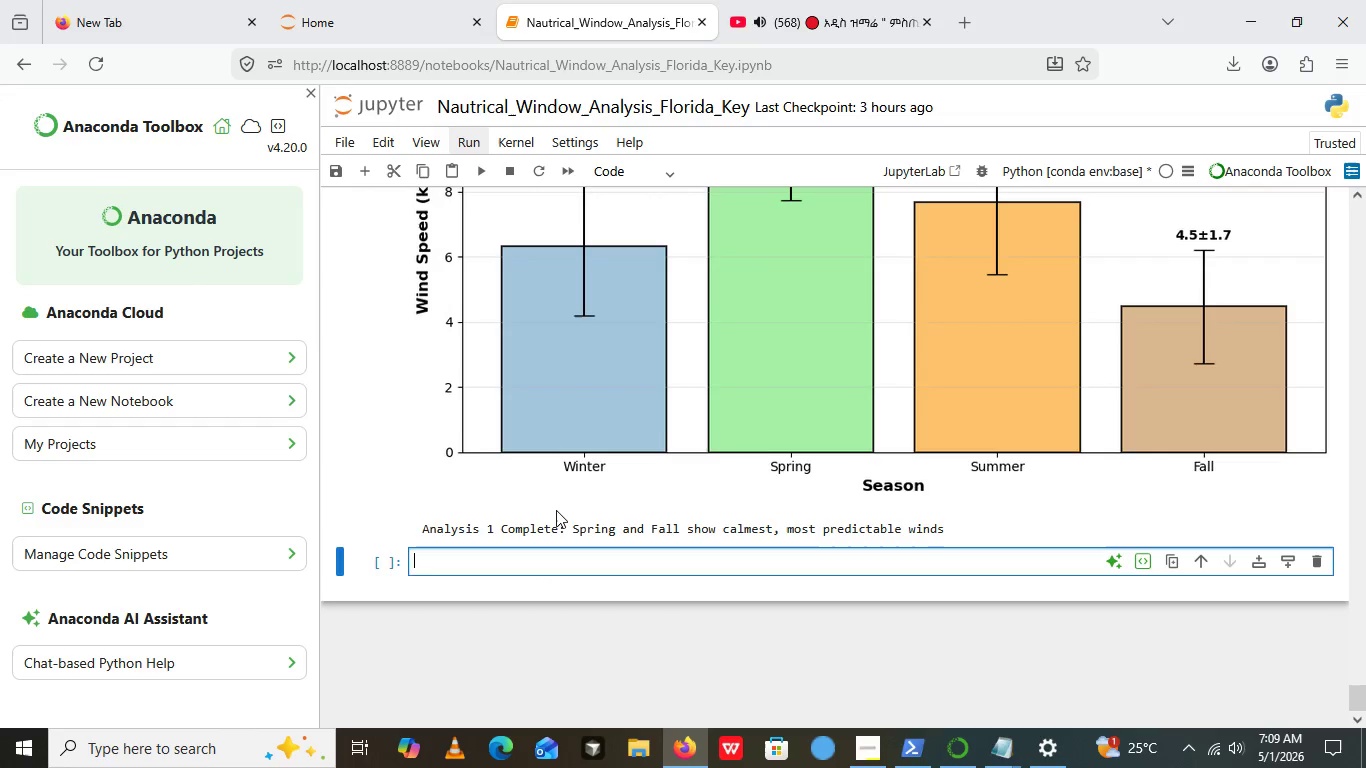 
key(Backspace)
 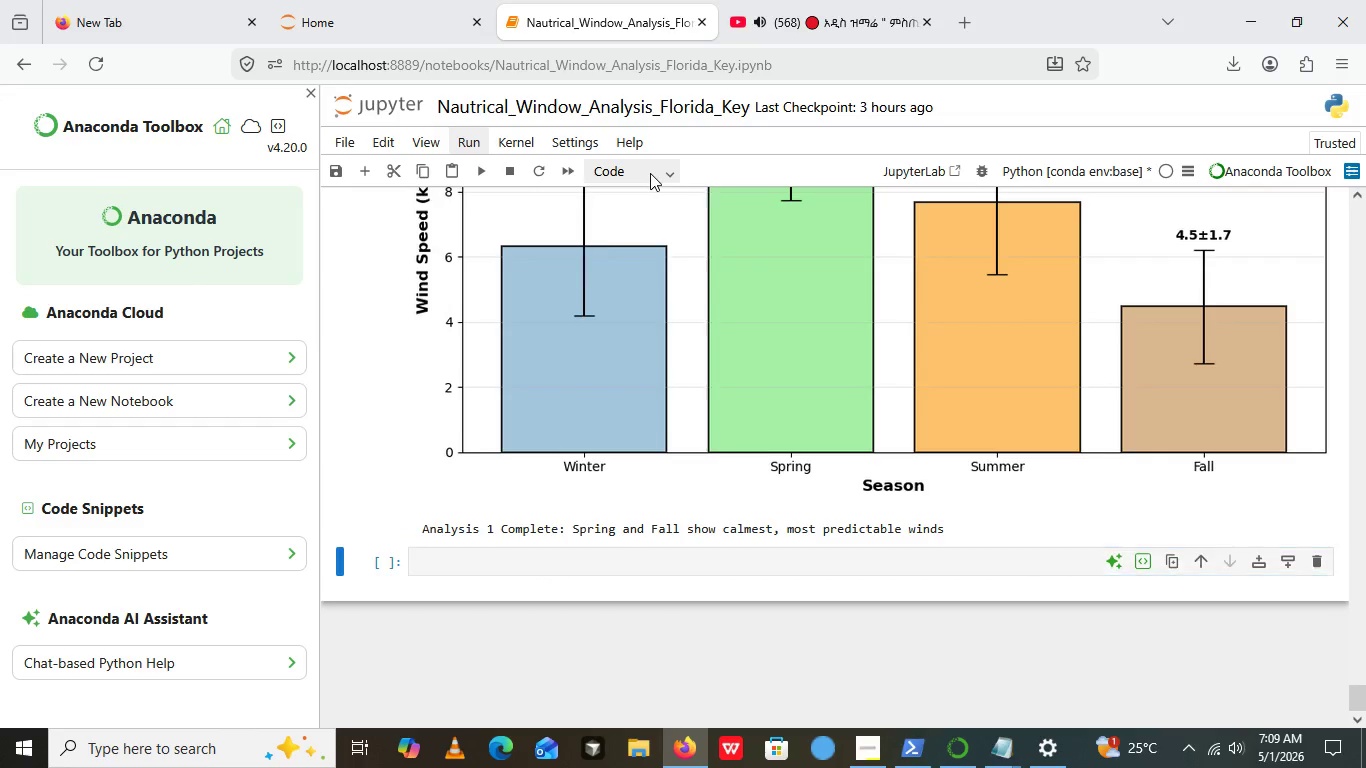 
left_click([650, 173])
 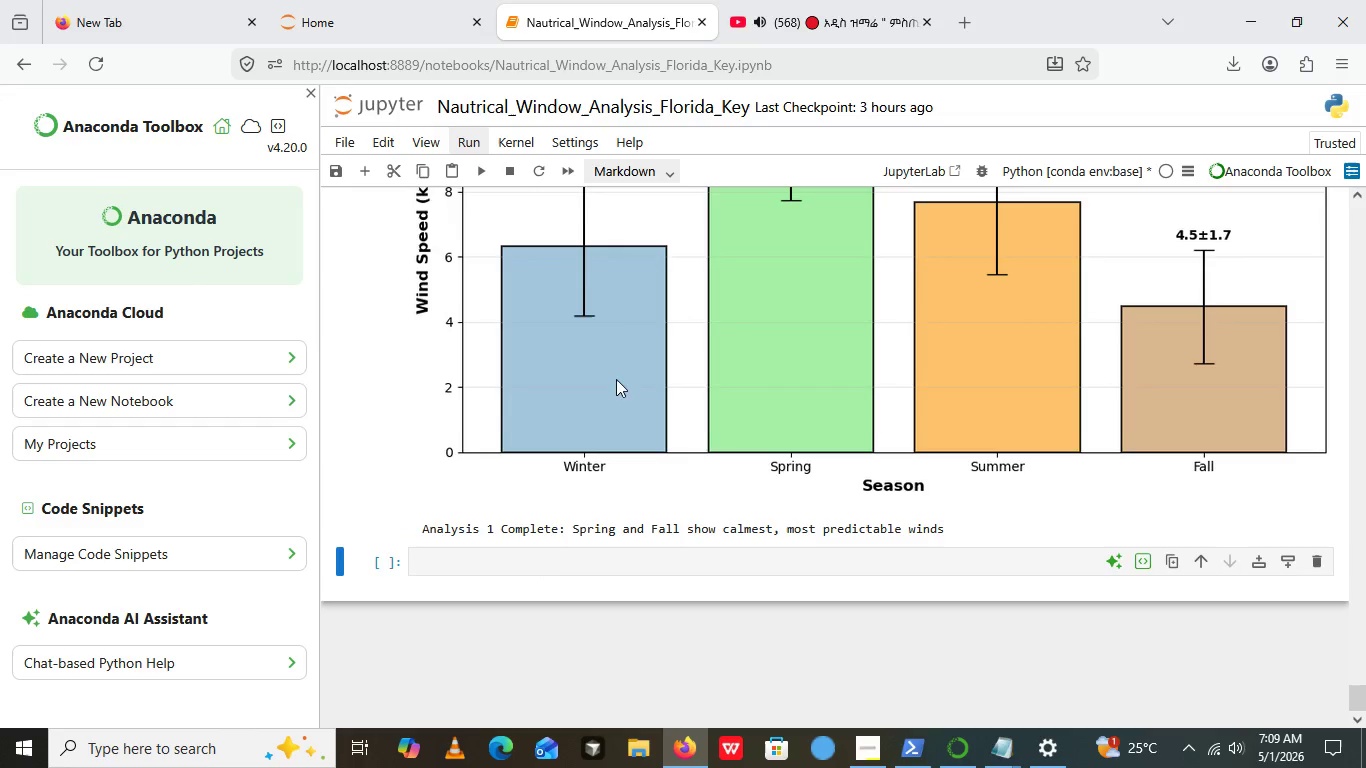 
left_click([649, 259])
 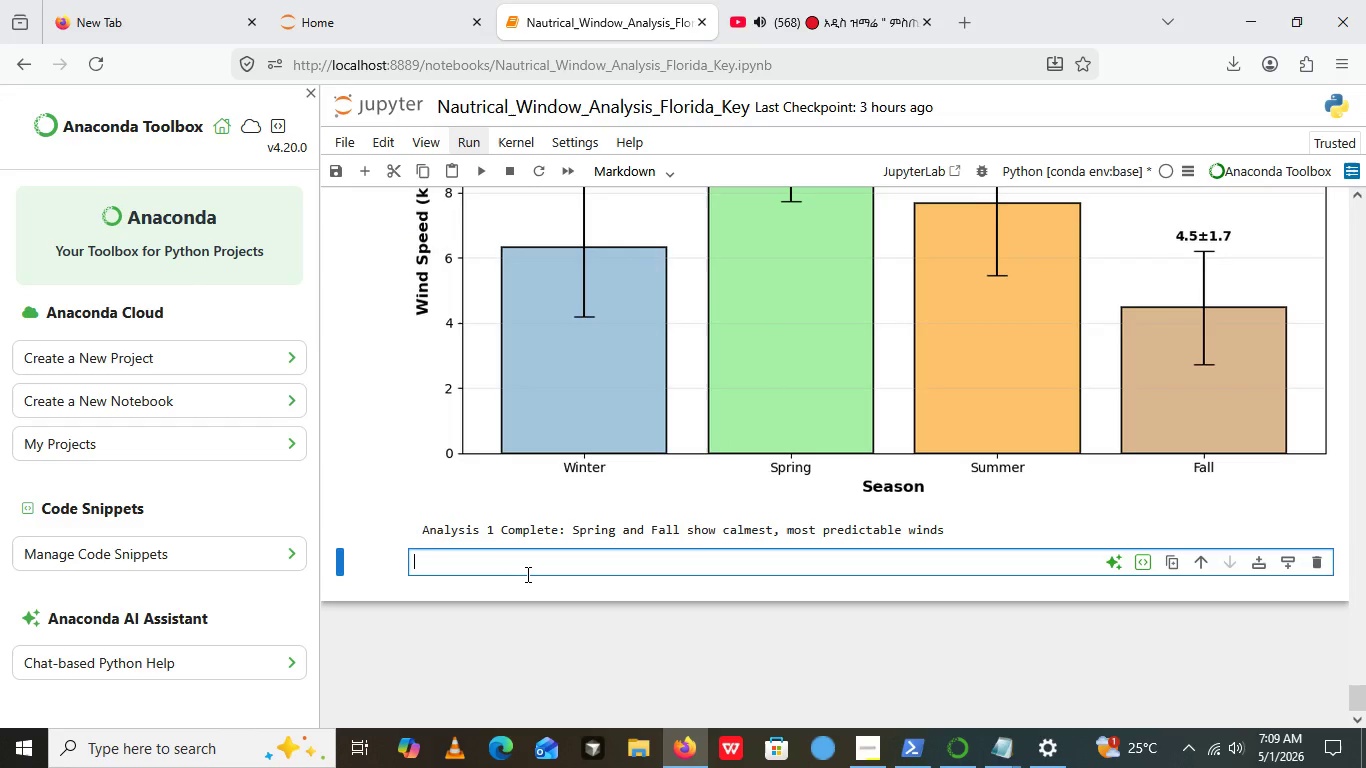 
left_click([526, 574])
 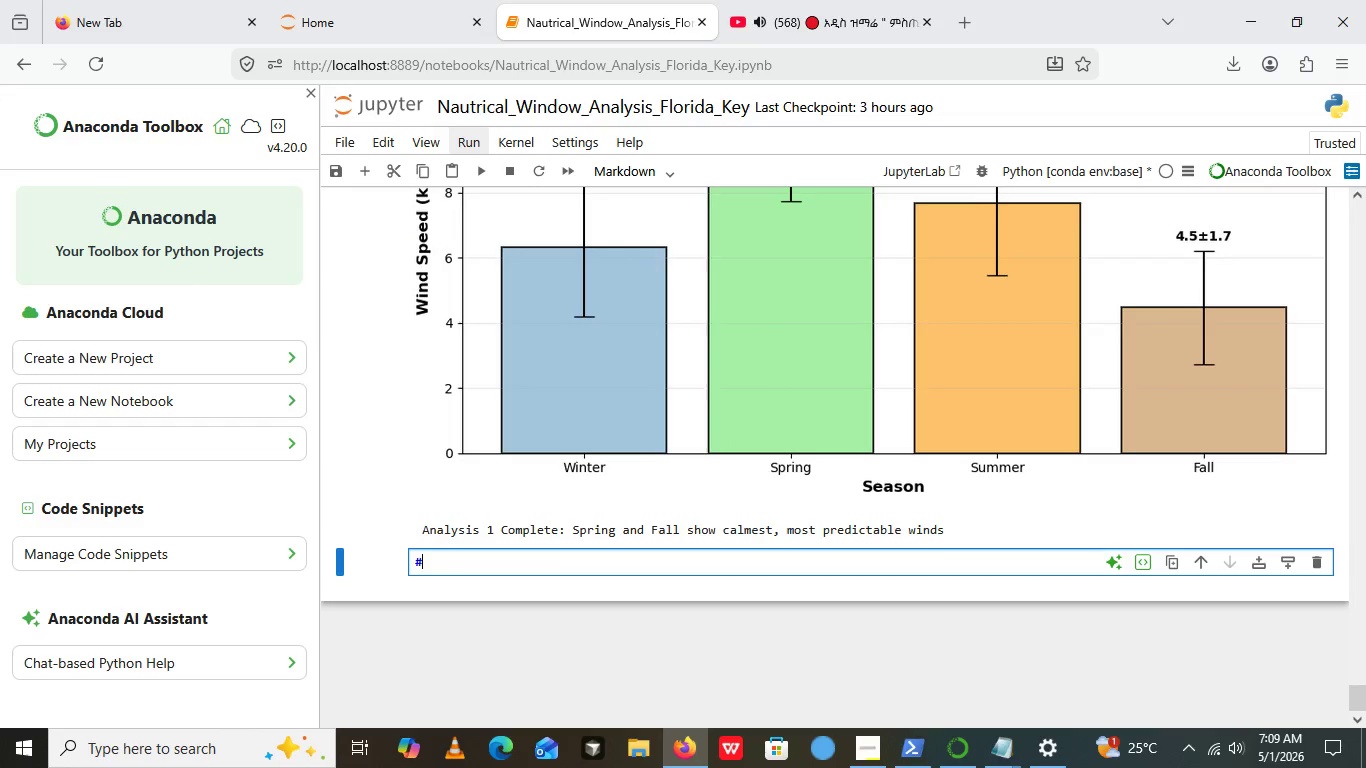 
key(Shift+3)
 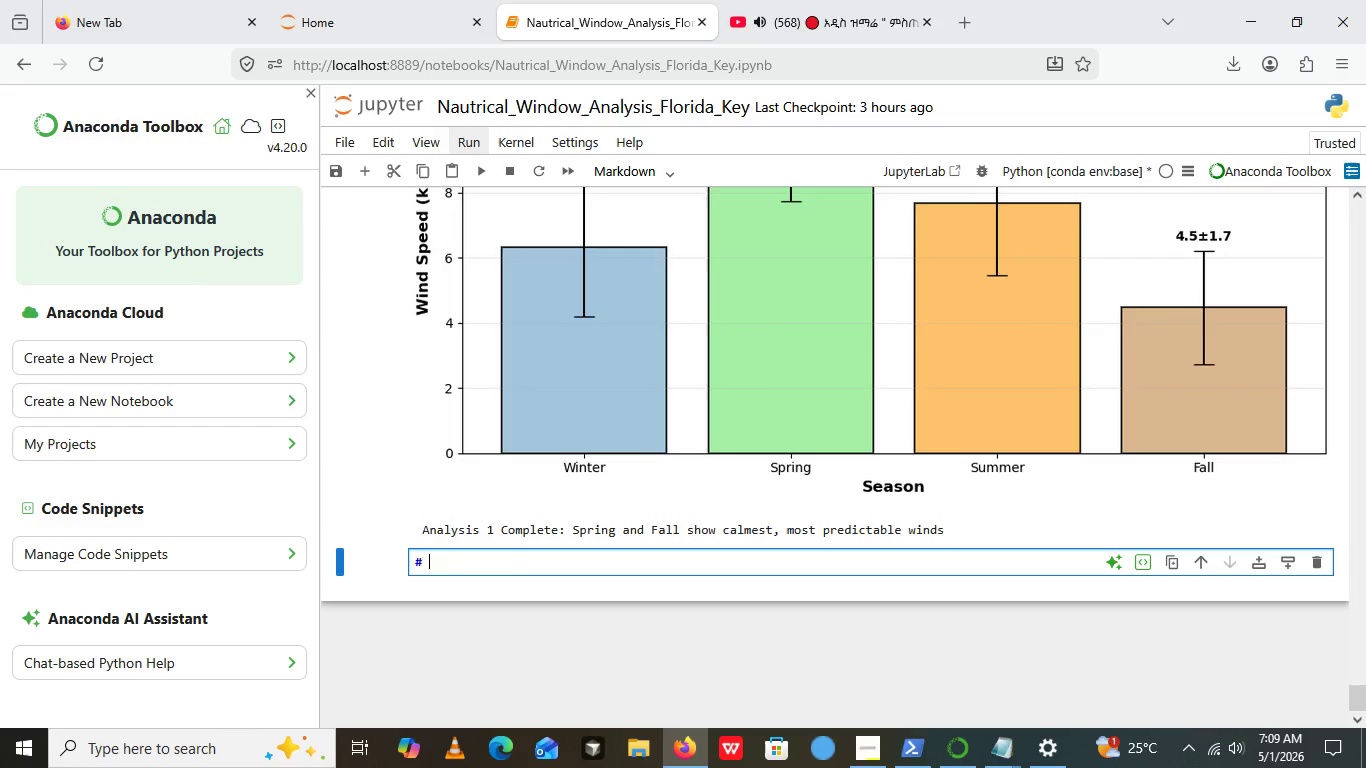 
key(Space)
 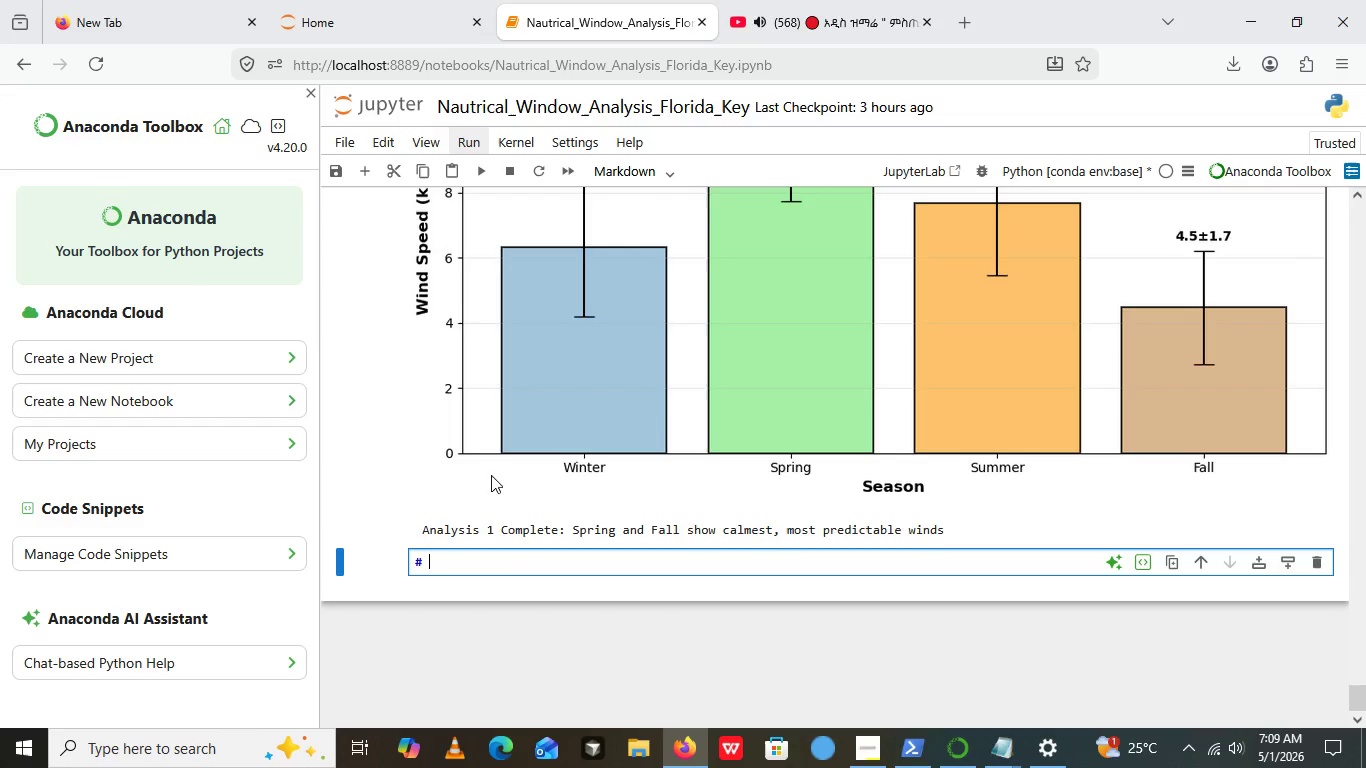 
scroll: coordinate [493, 493], scroll_direction: up, amount: 12.0
 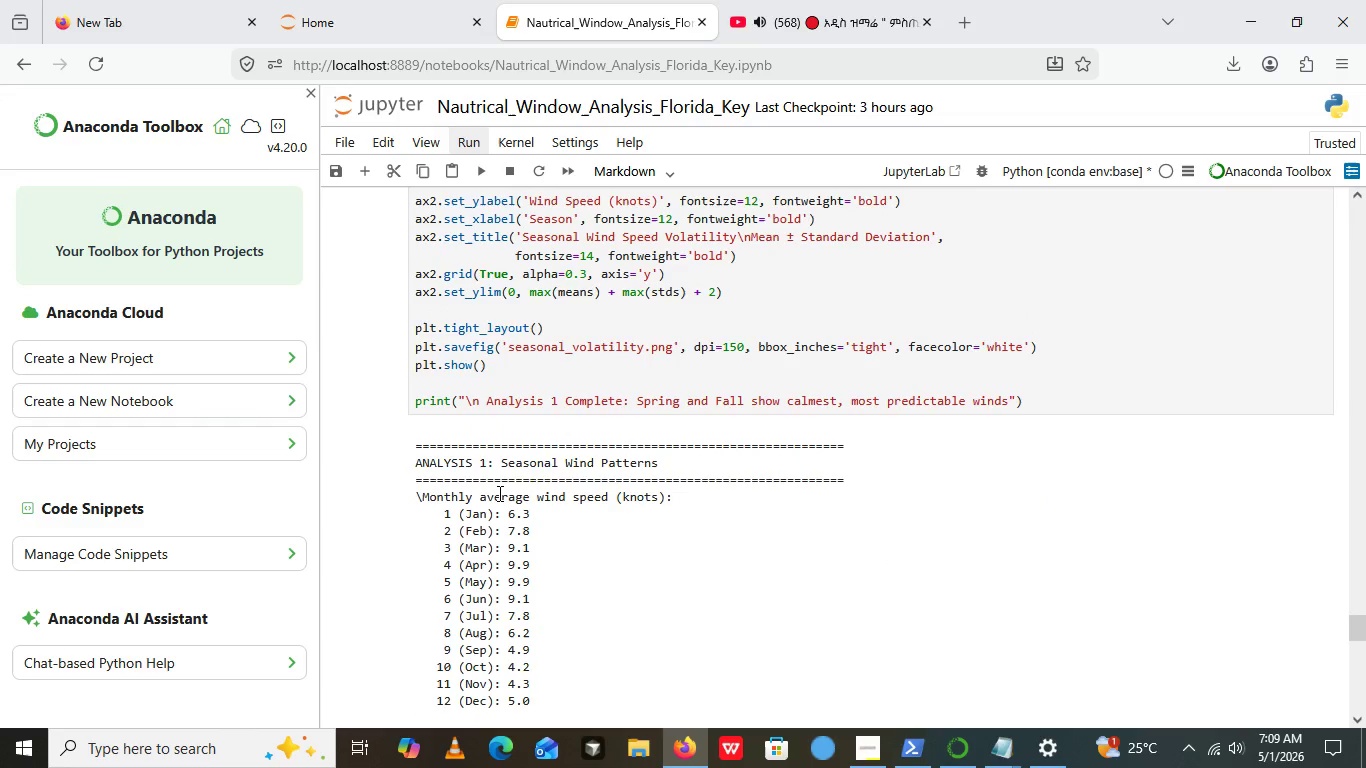 
scroll: coordinate [498, 493], scroll_direction: none, amount: 0.0
 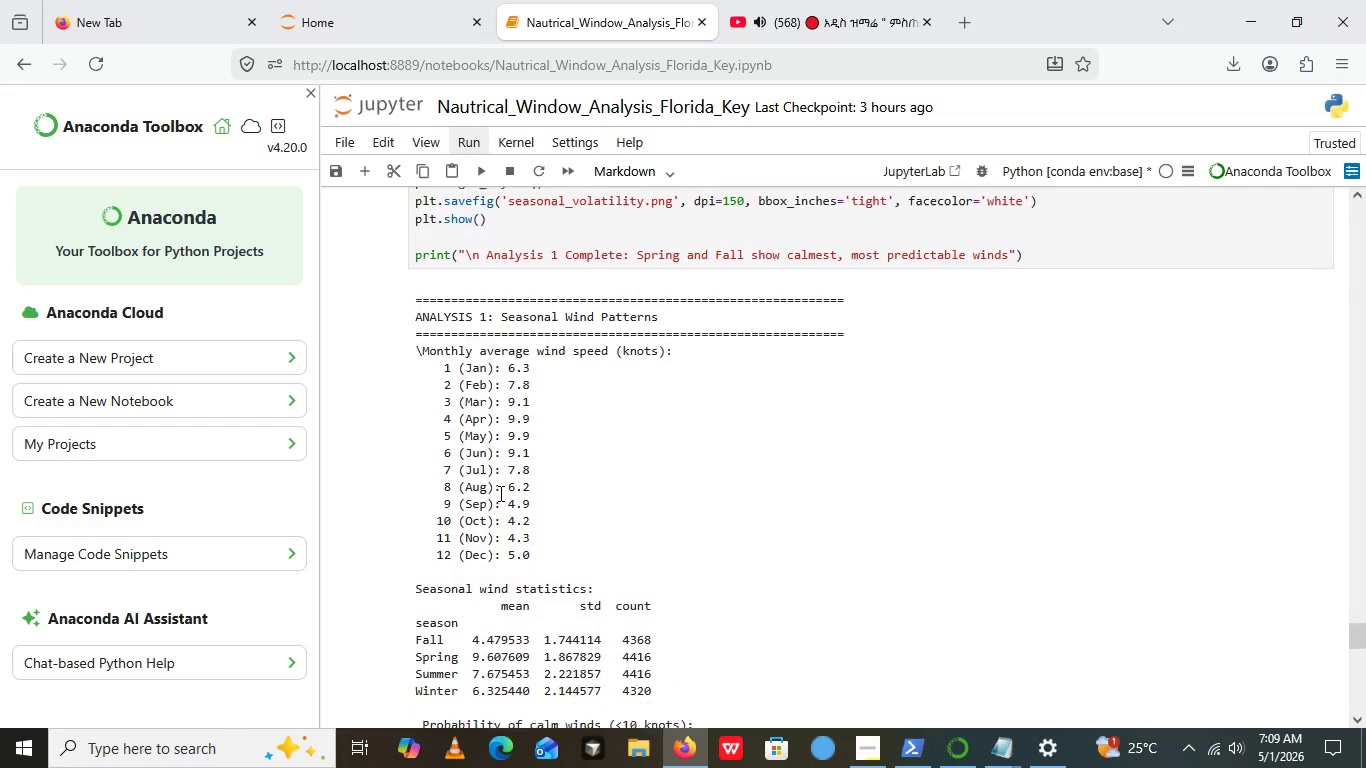 
scroll: coordinate [499, 493], scroll_direction: down, amount: 14.0
 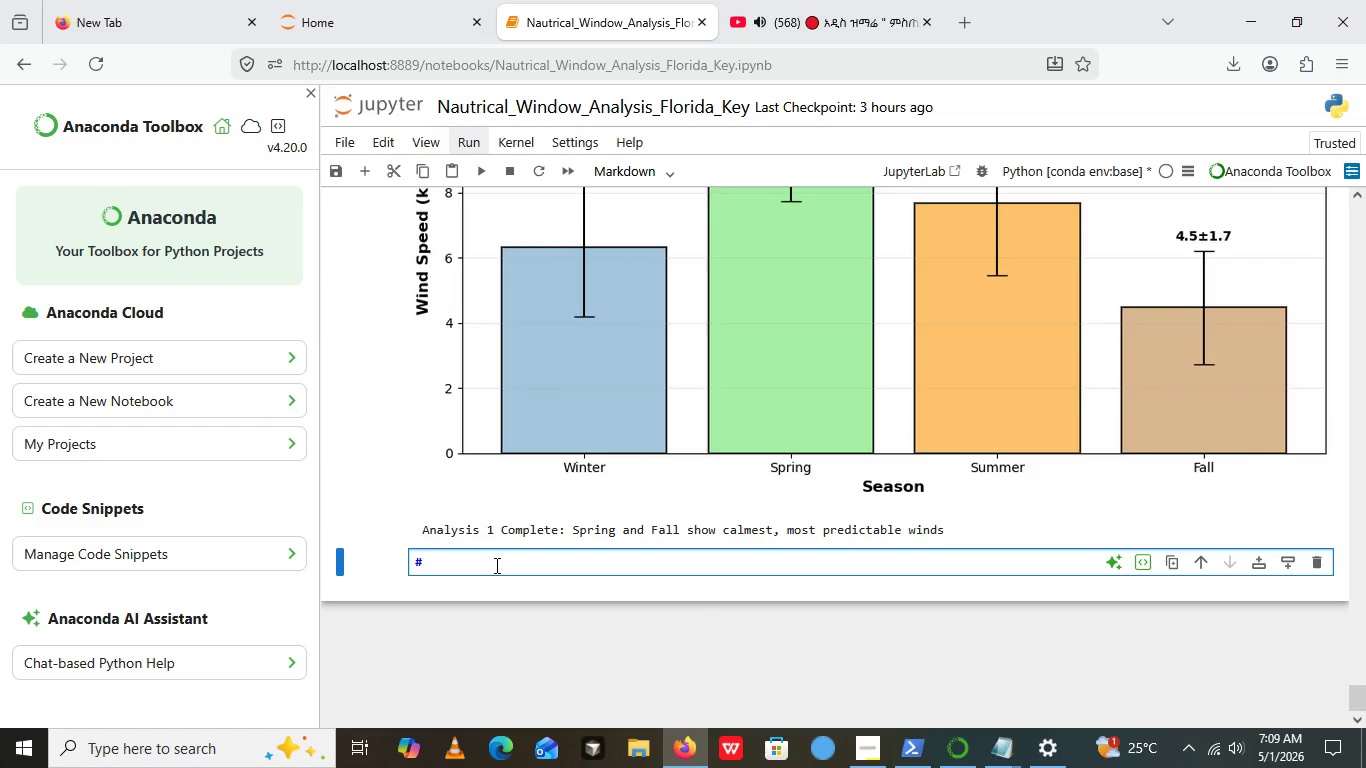 
type(Tide and Washout Ana)
 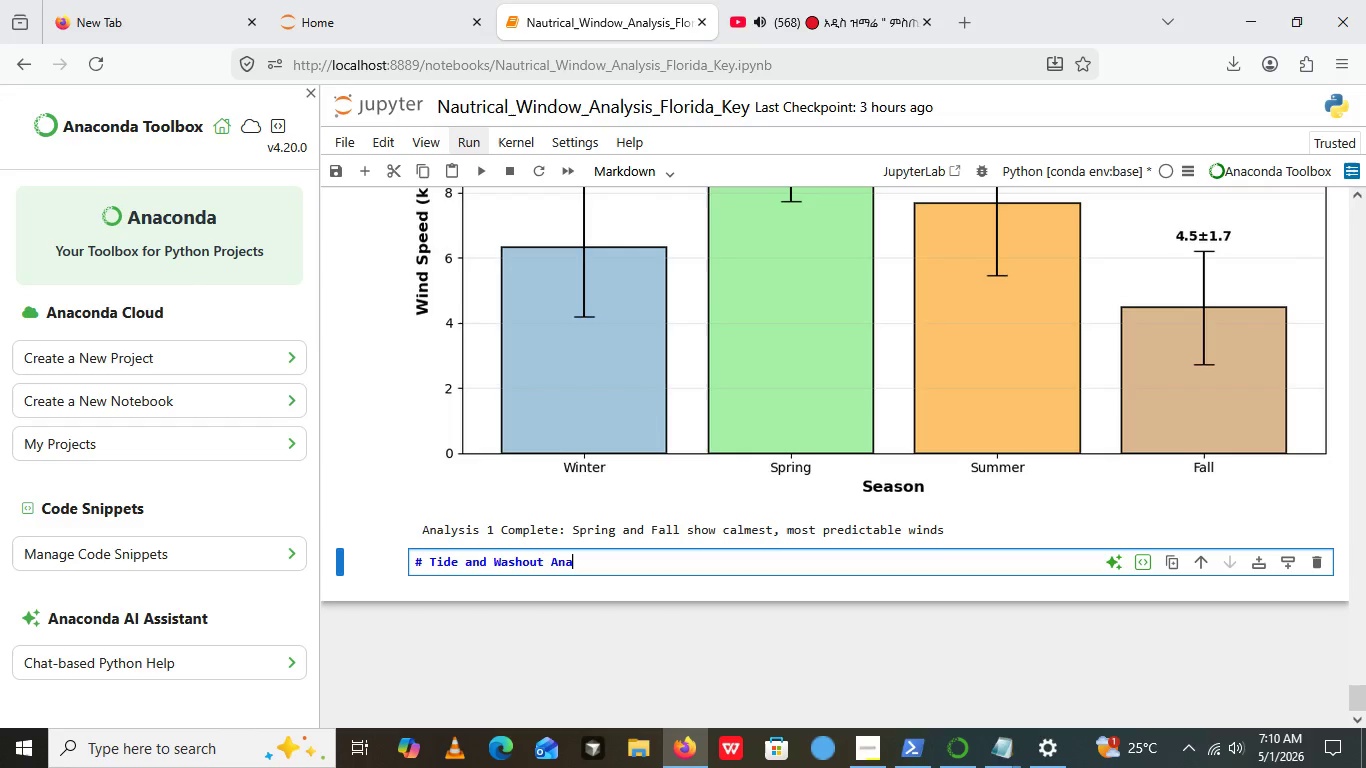 
wait(12.38)
 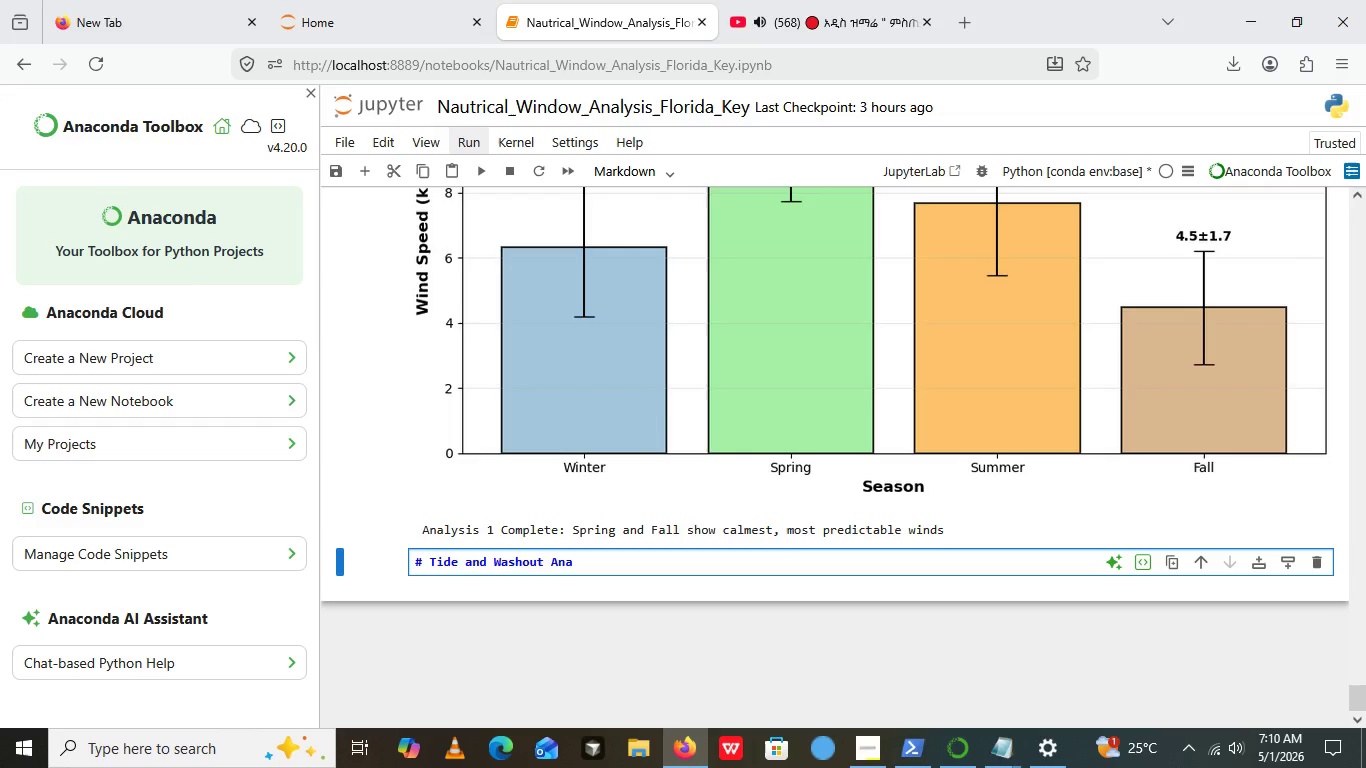 
left_click([882, 763])